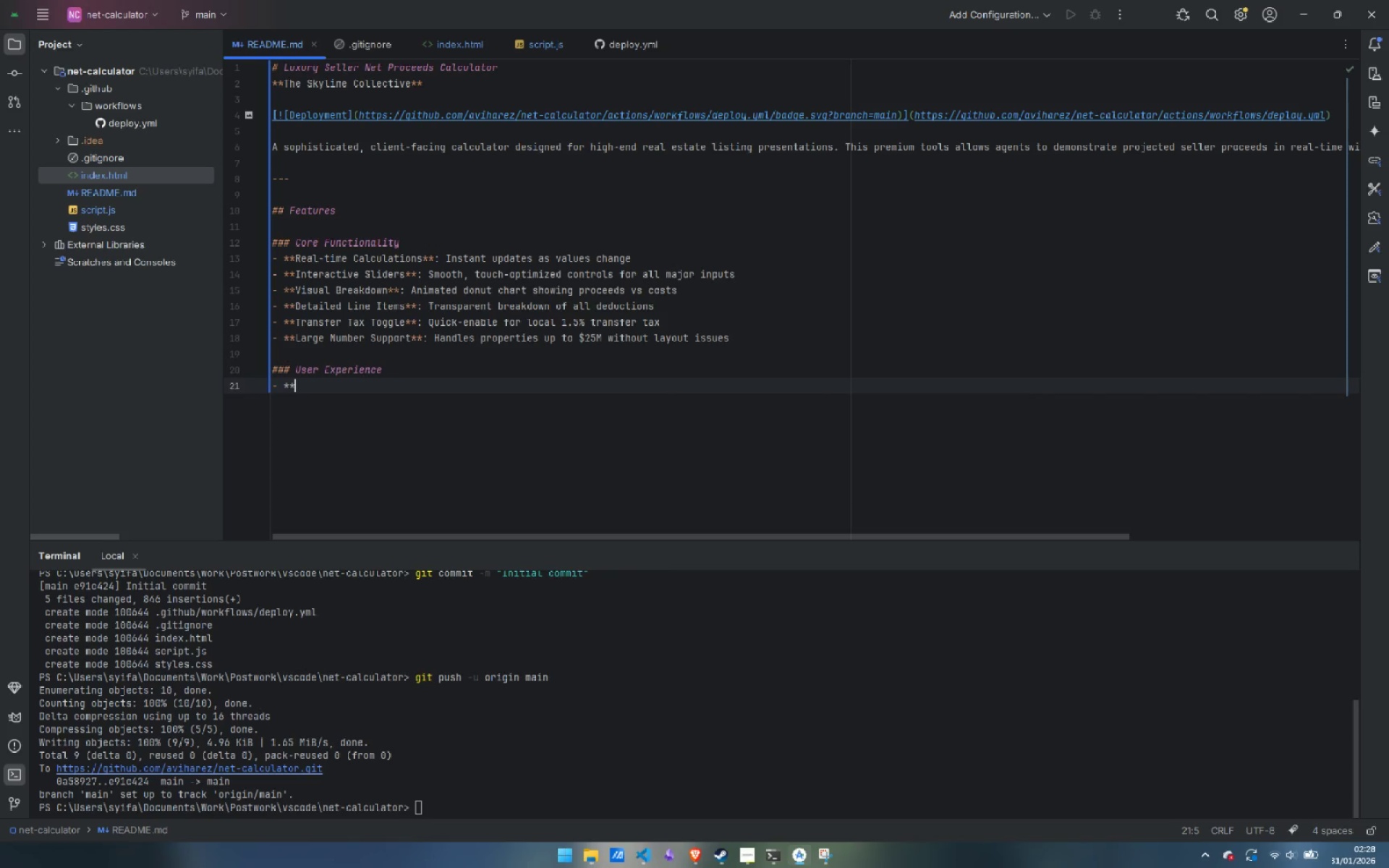 
type(Luxury A)
key(Backspace)
type(Aesthetic** )
key(Backspace)
type(: Refined design with )
 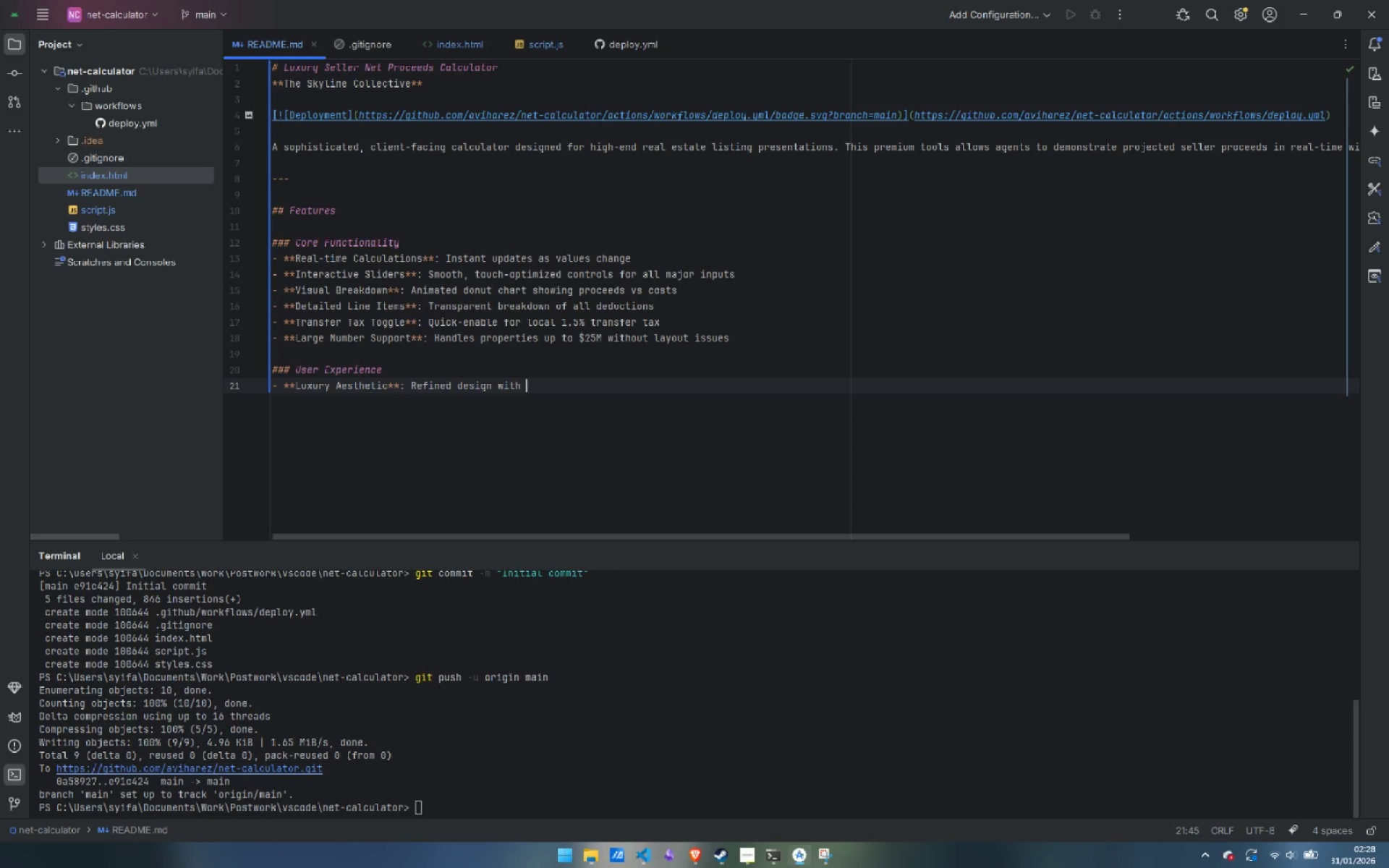 
key(Control+Backspace)
 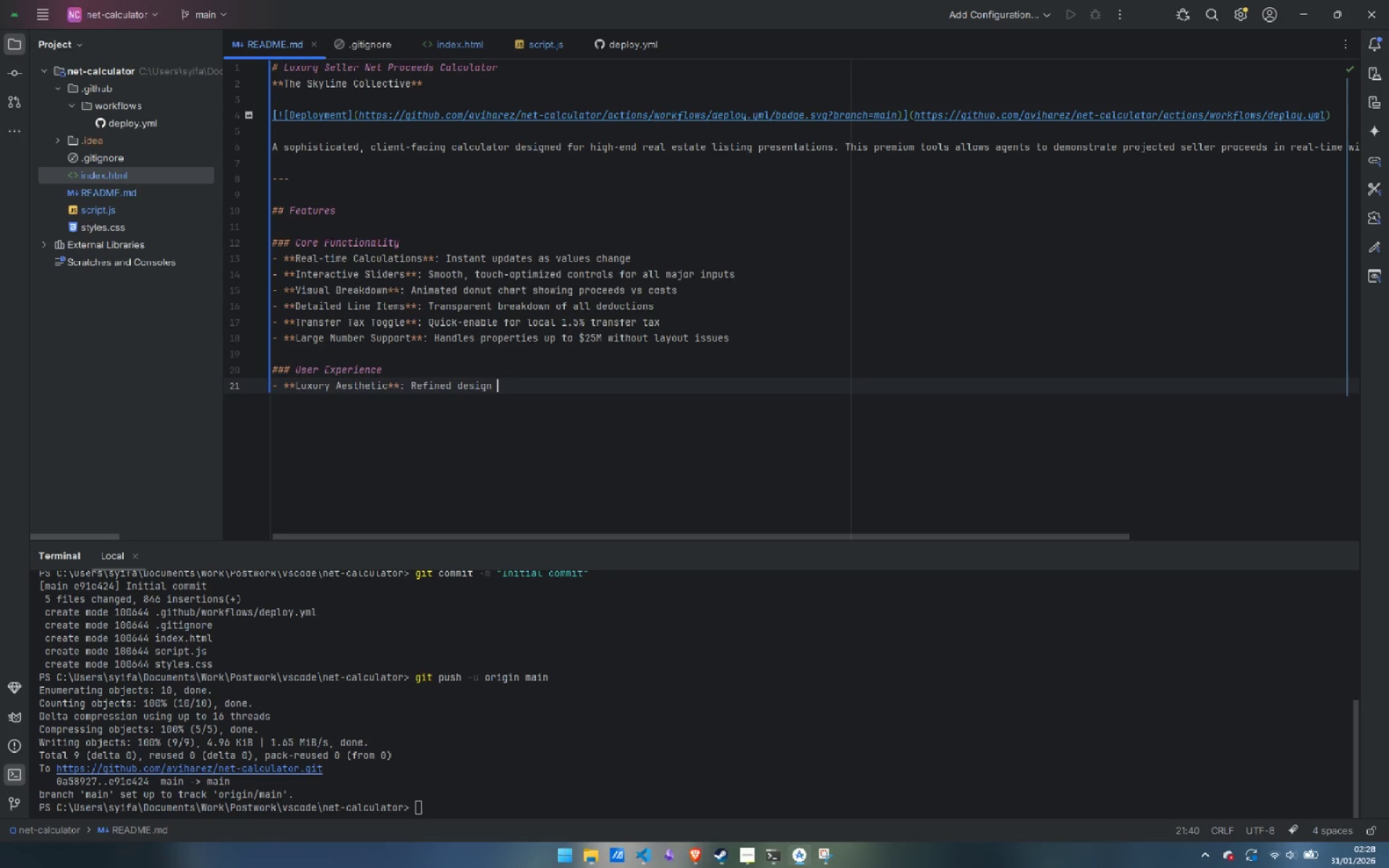 
key(Control+Backspace)
 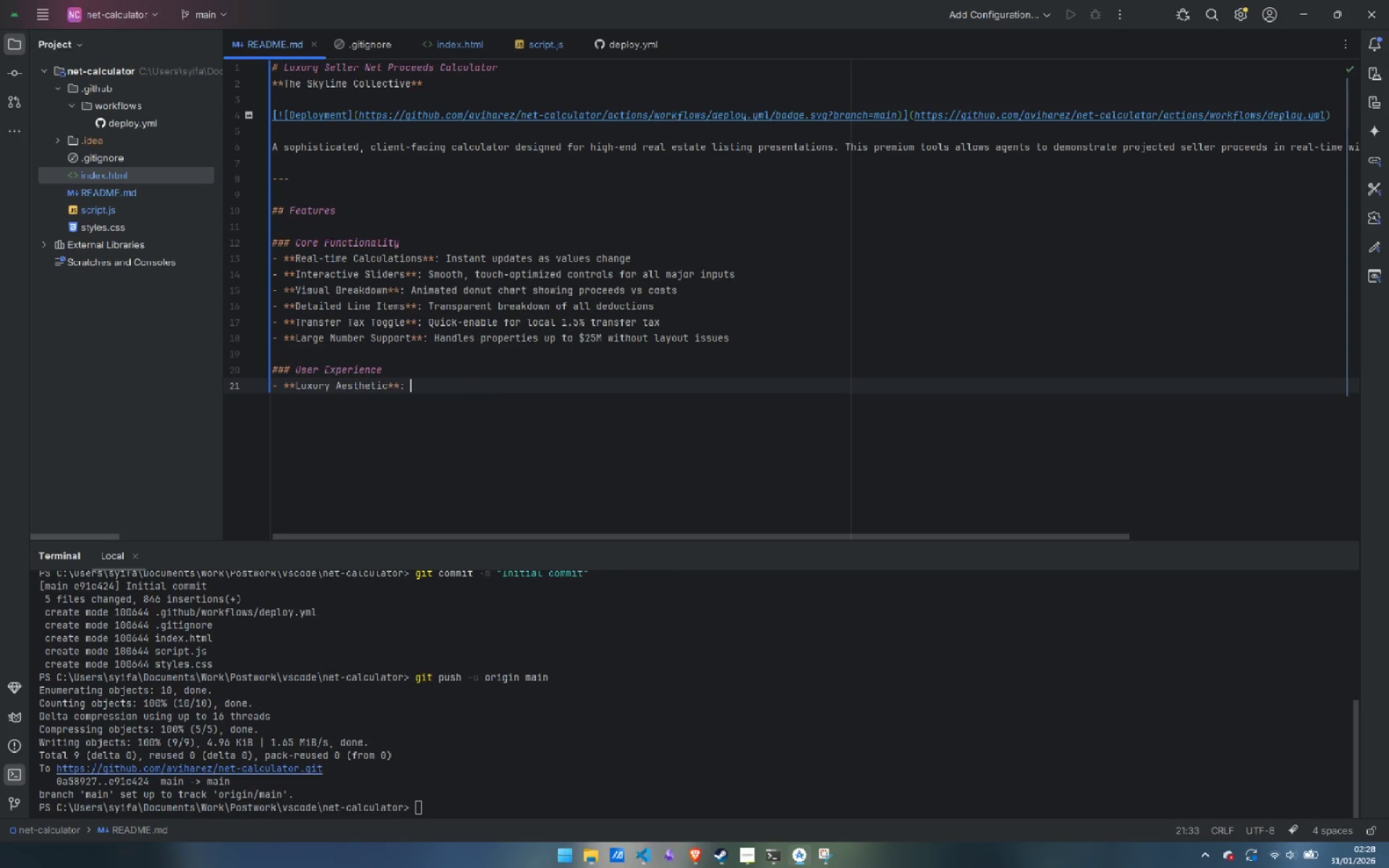 
key(Control+Backspace)
 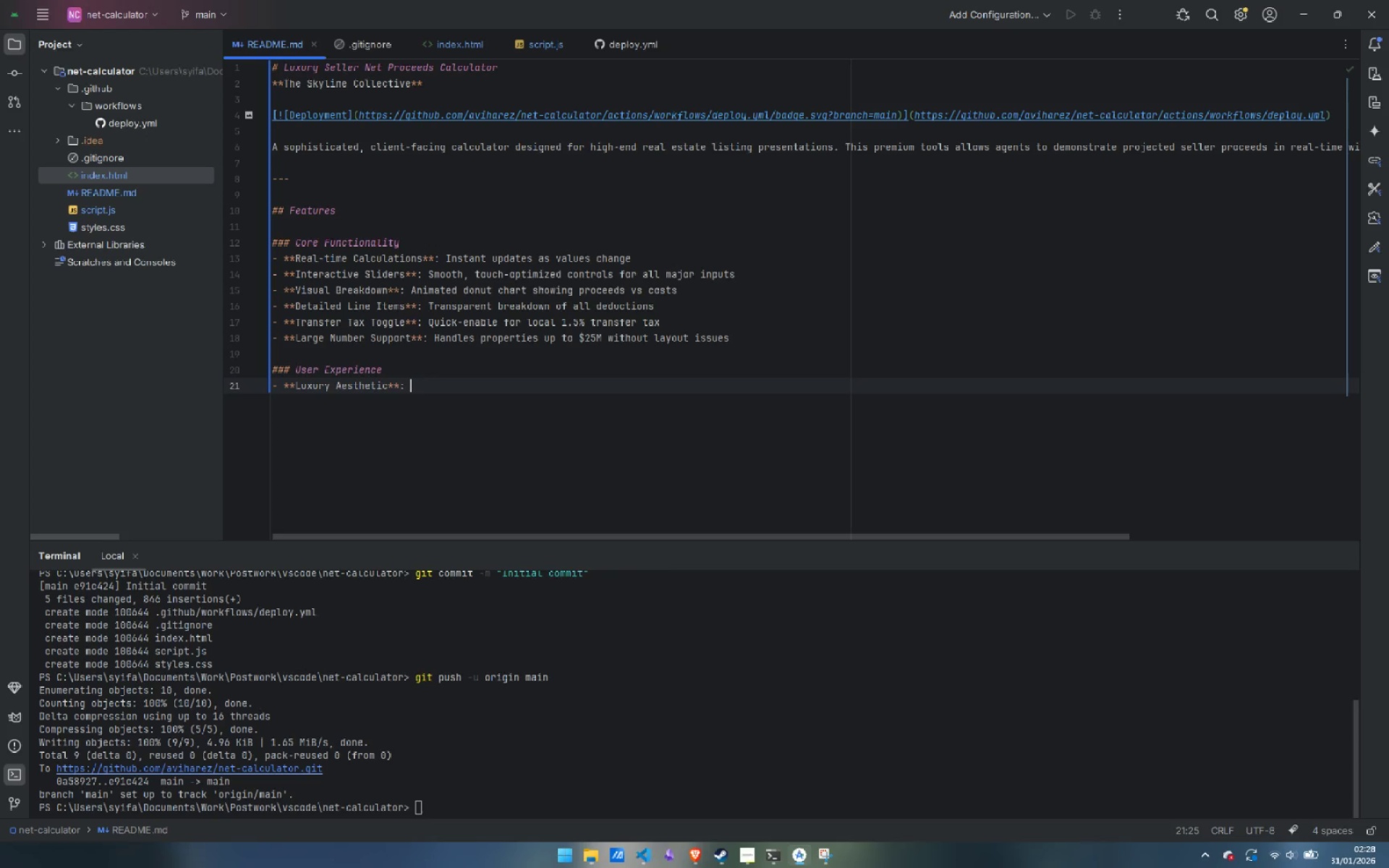 
key(Control+Backspace)
 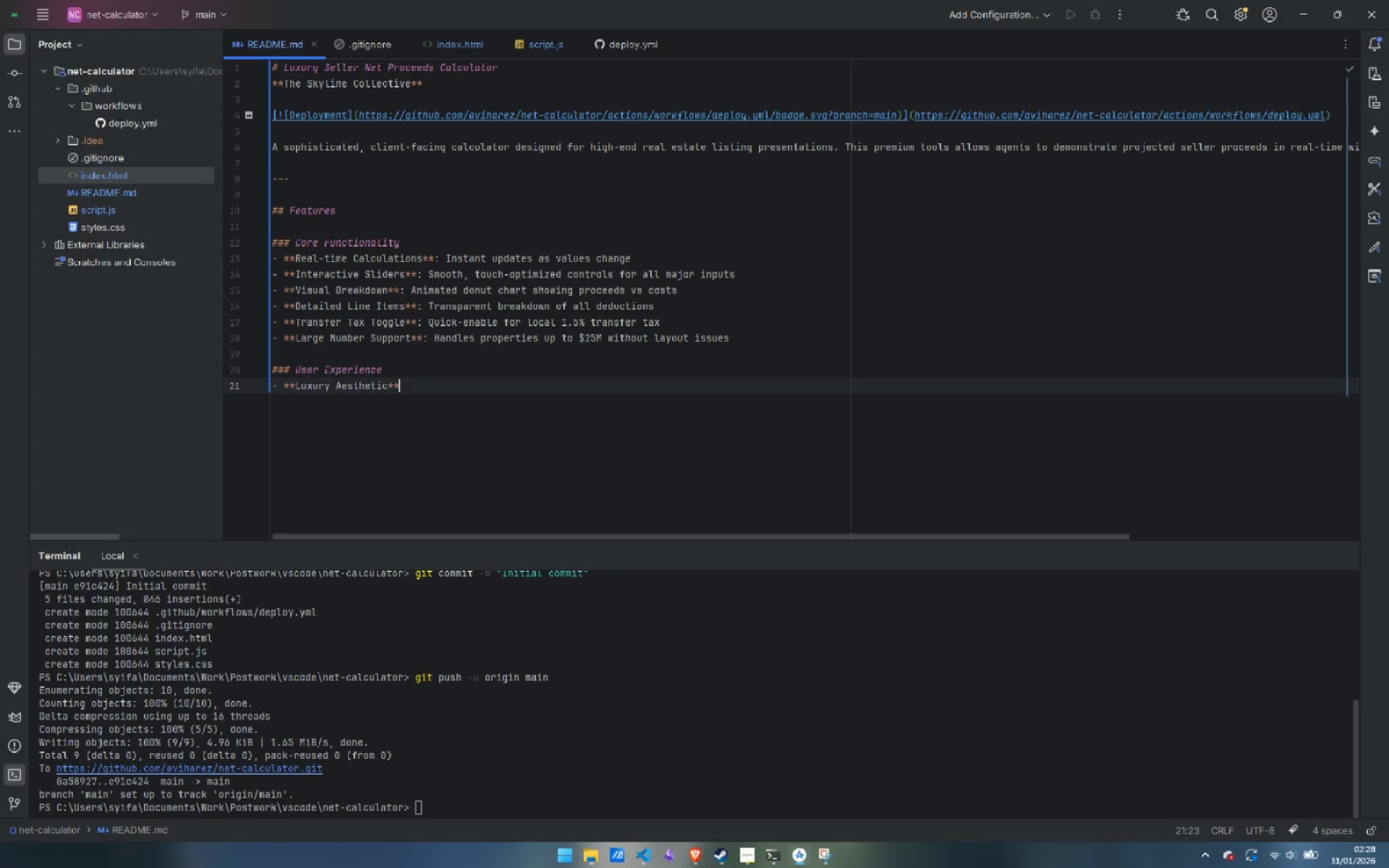 
key(ArrowLeft)
 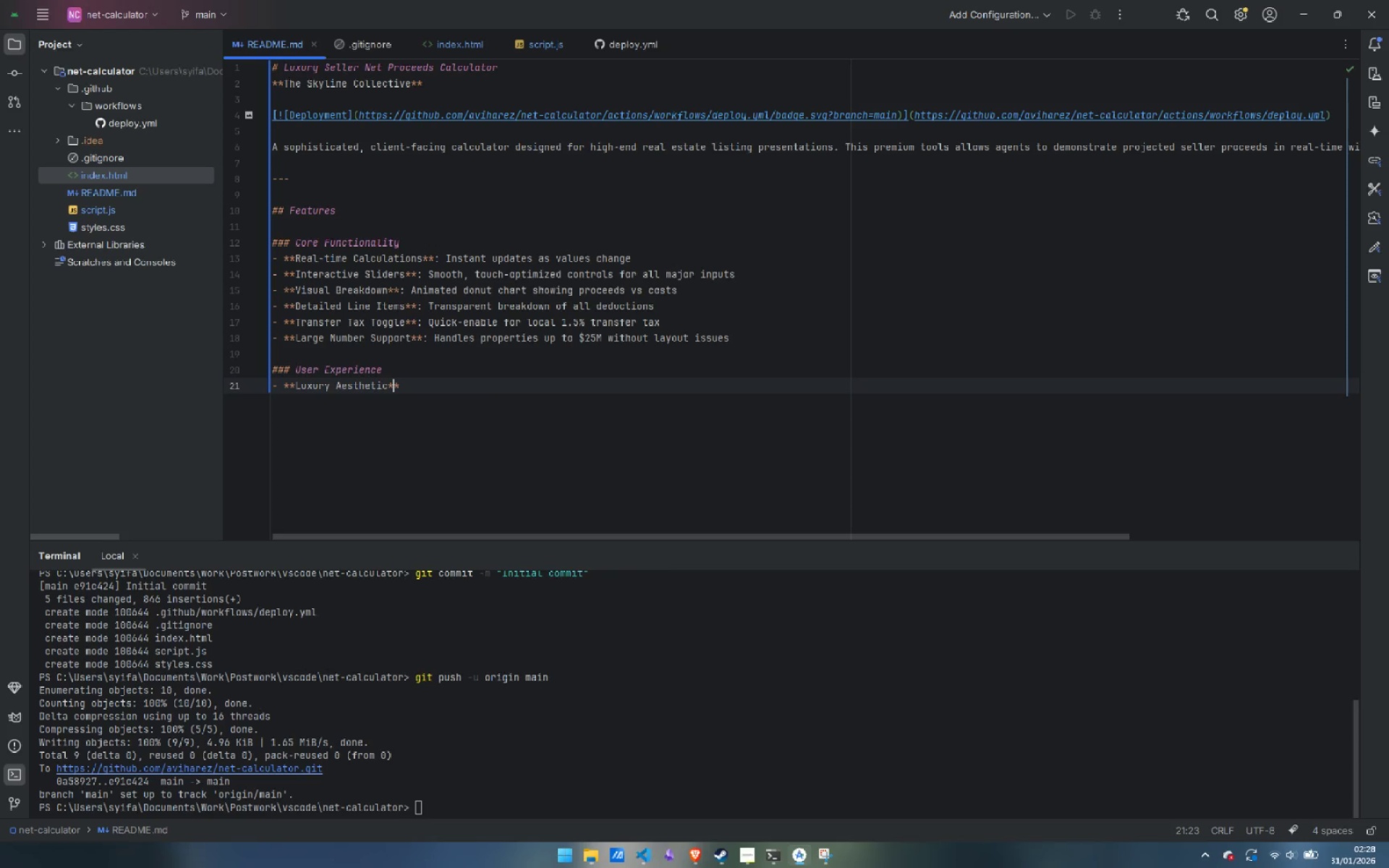 
key(Control+ControlLeft)
 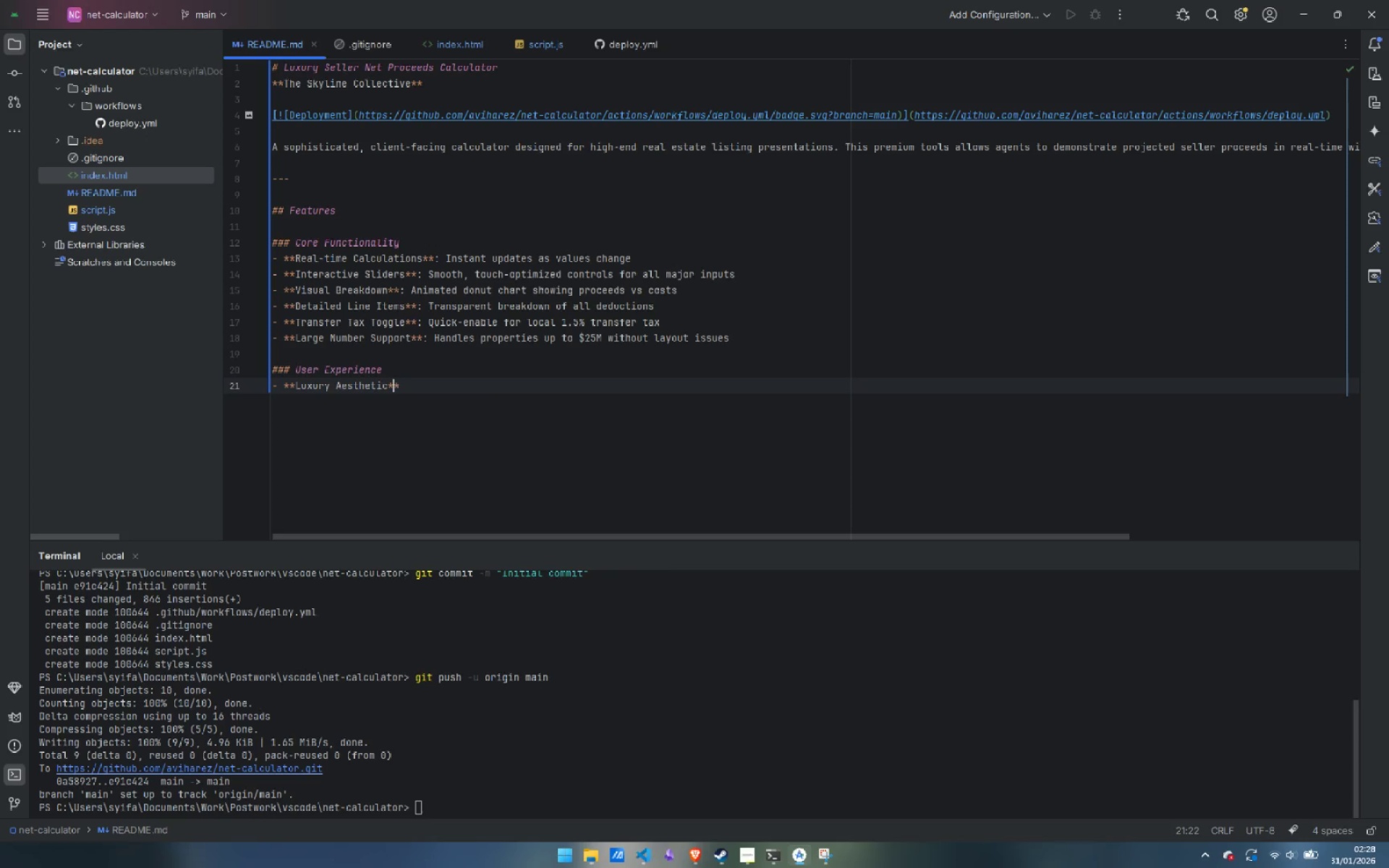 
key(ArrowLeft)
 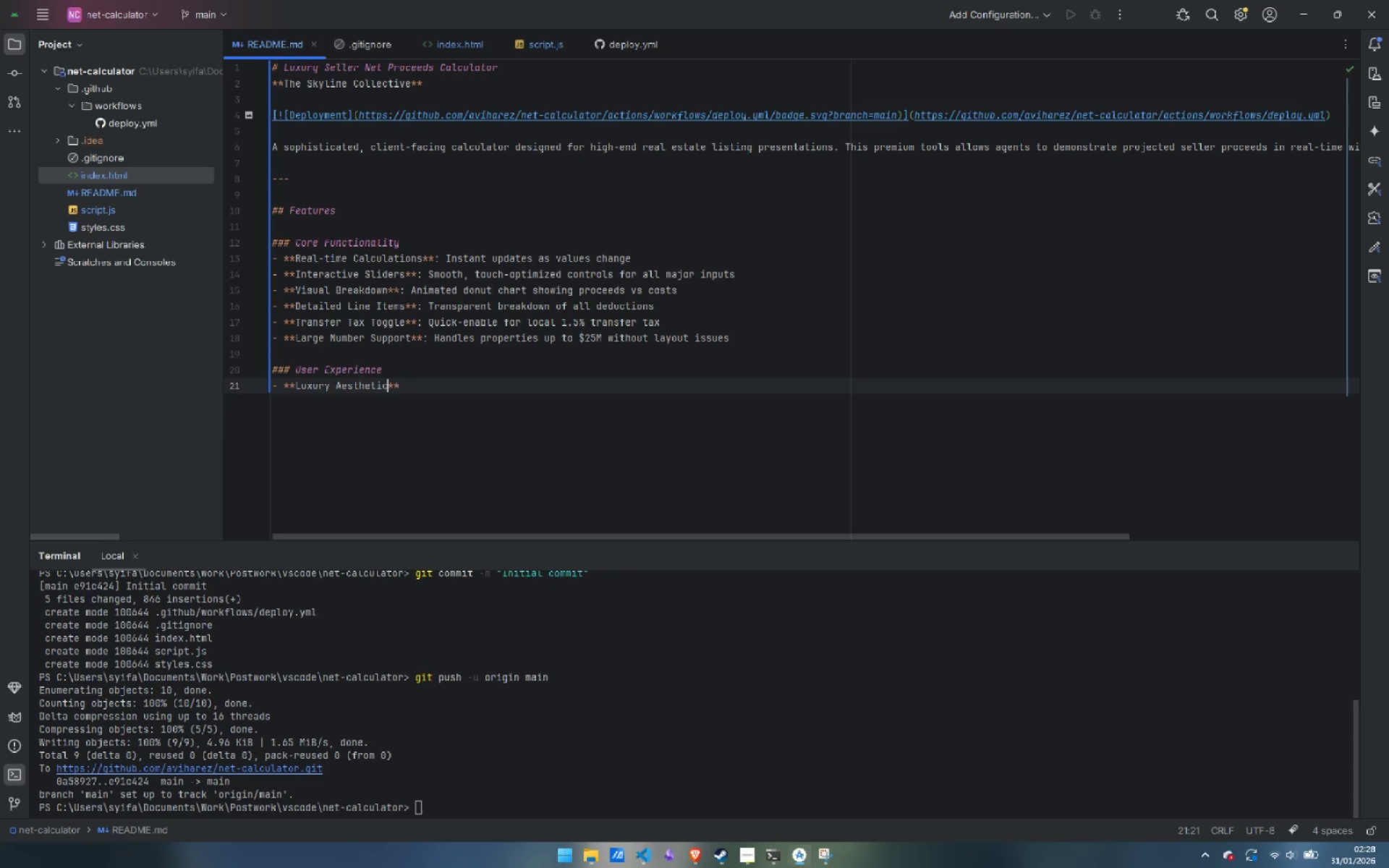 
key(Control+Backspace)
 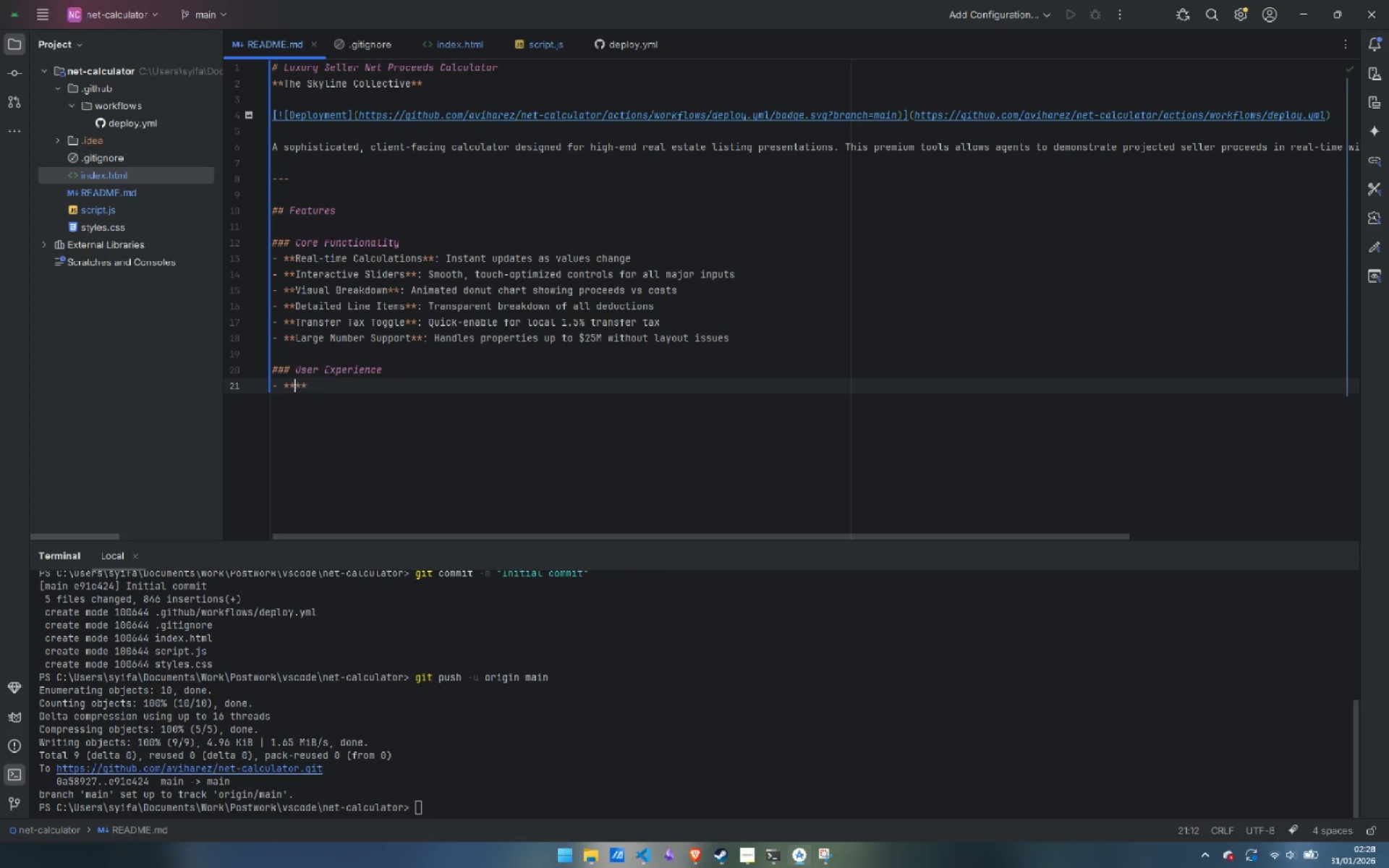 
key(Control+Backspace)
 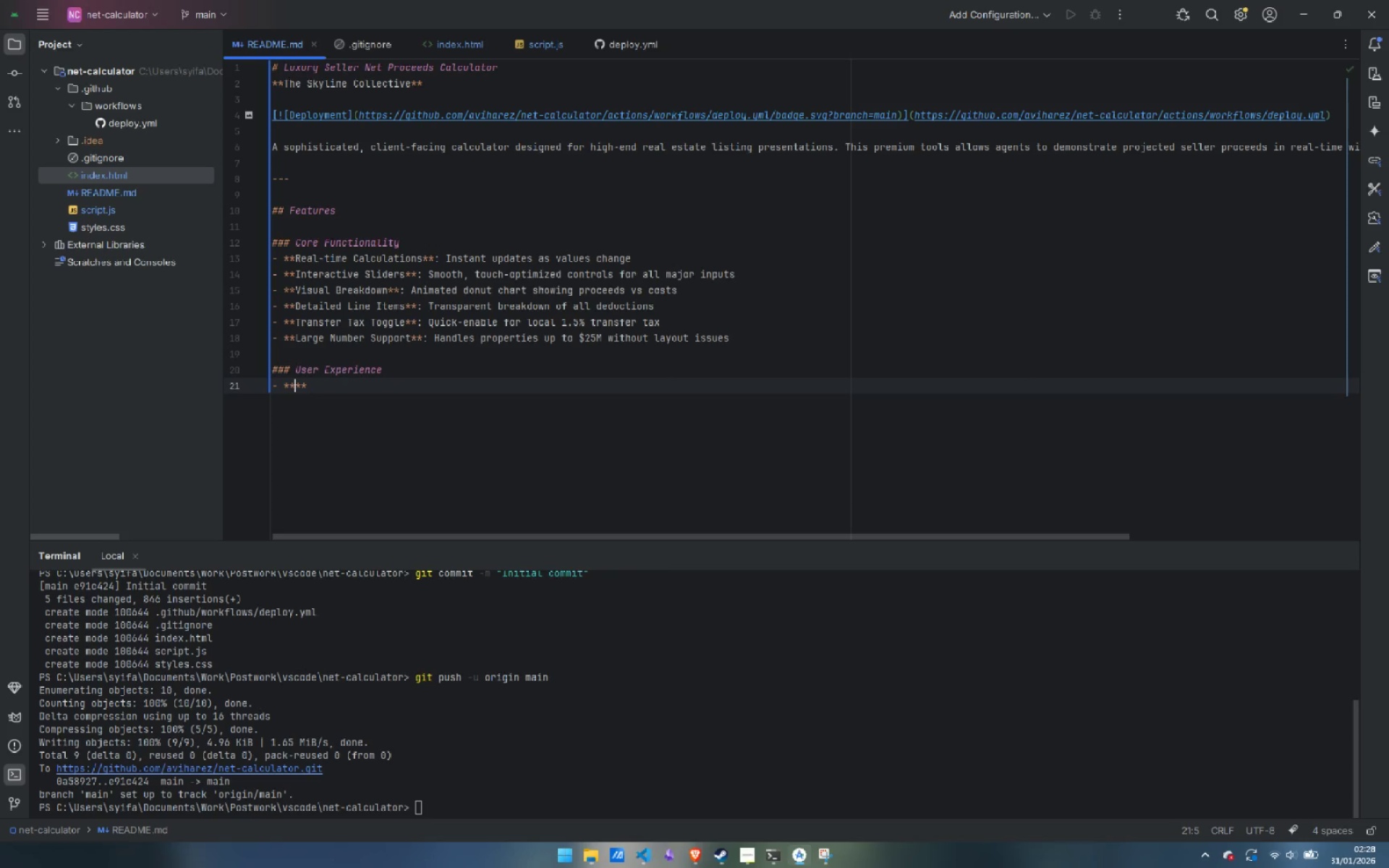 
type(Responsive Design)
 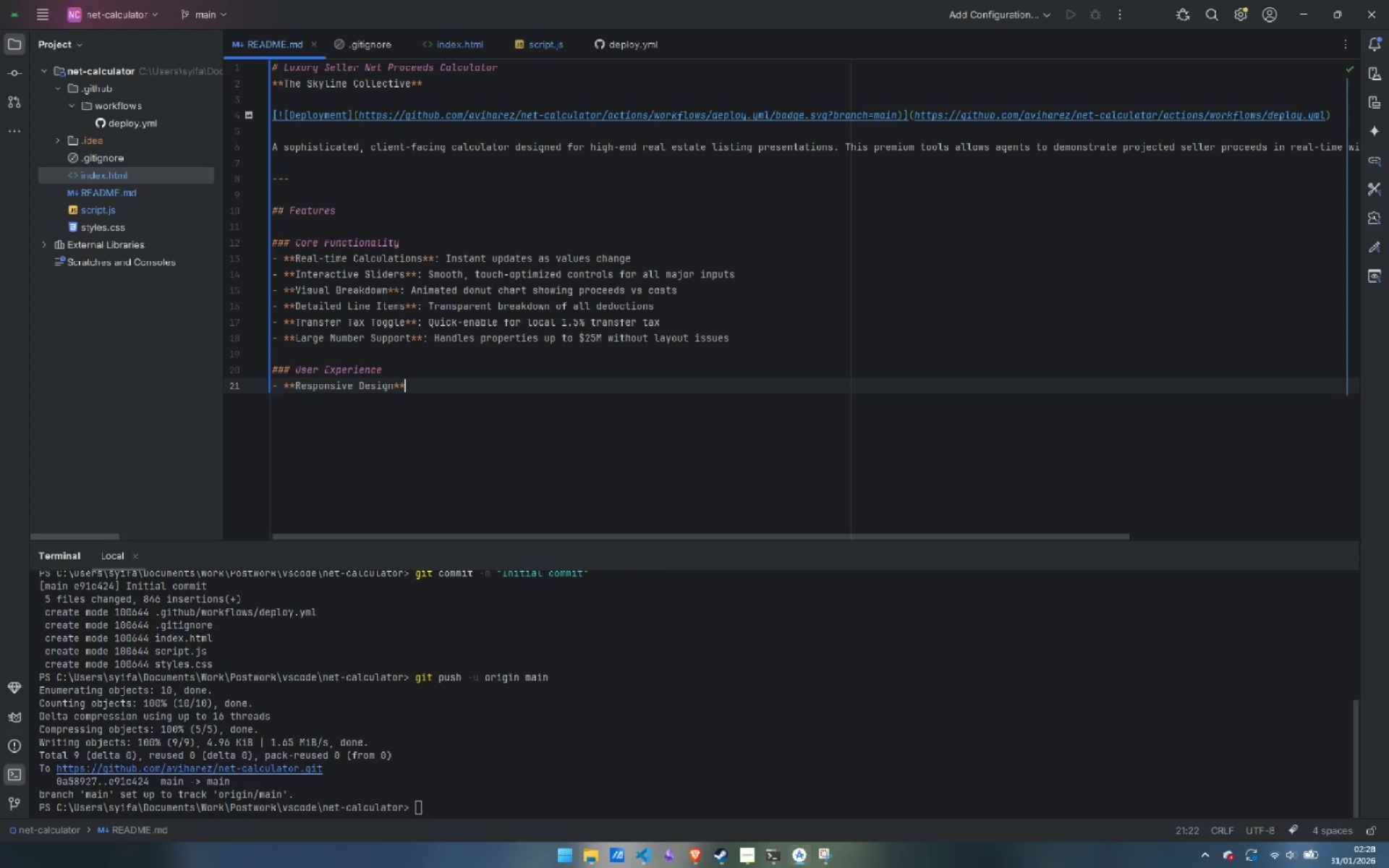 
key(Control+ArrowRight)
 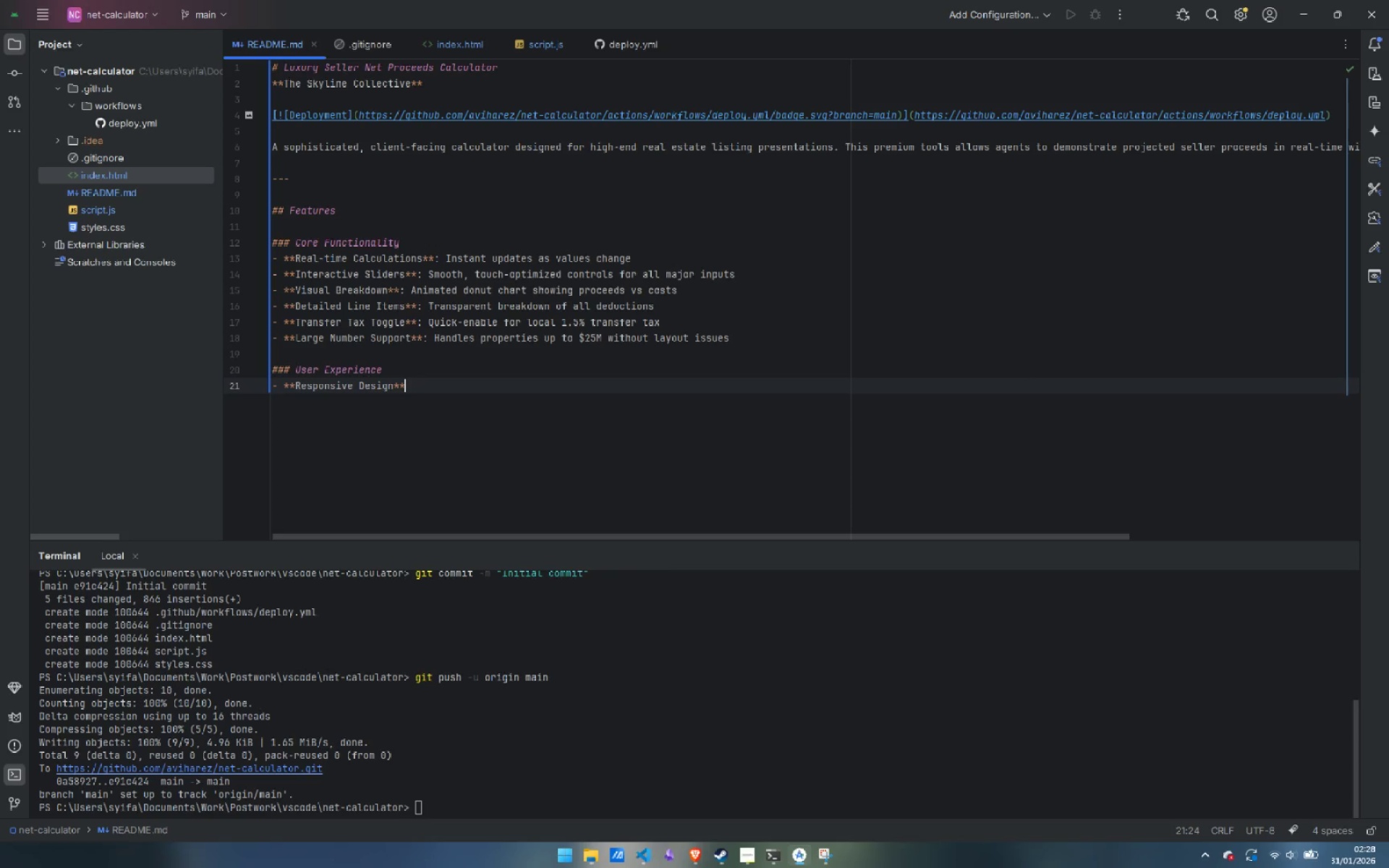 
type(: Optimized for a)
key(Backspace)
type(tables)
key(Backspace)
type(ts, laptops, and desktops)
 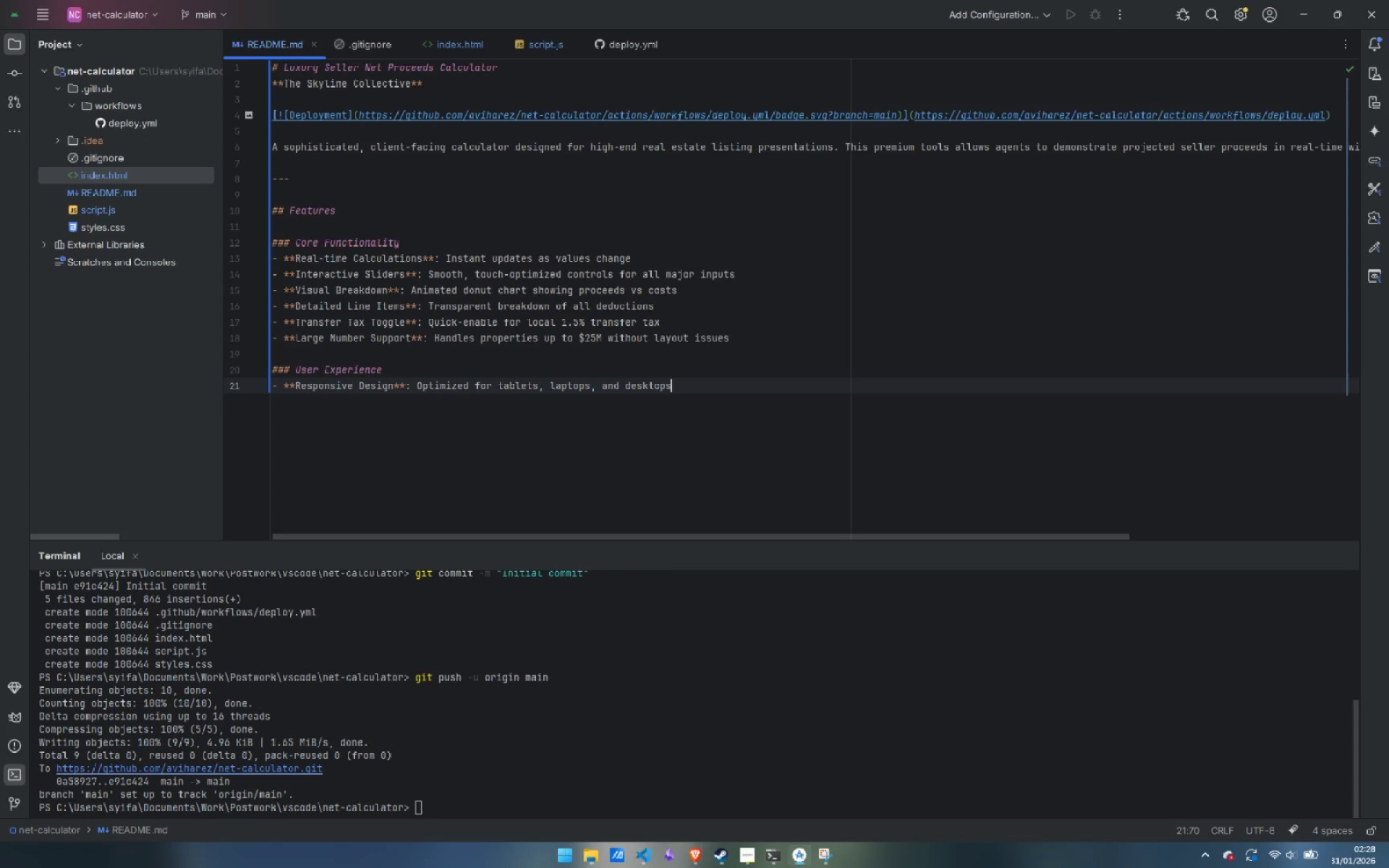 
key(Enter)
 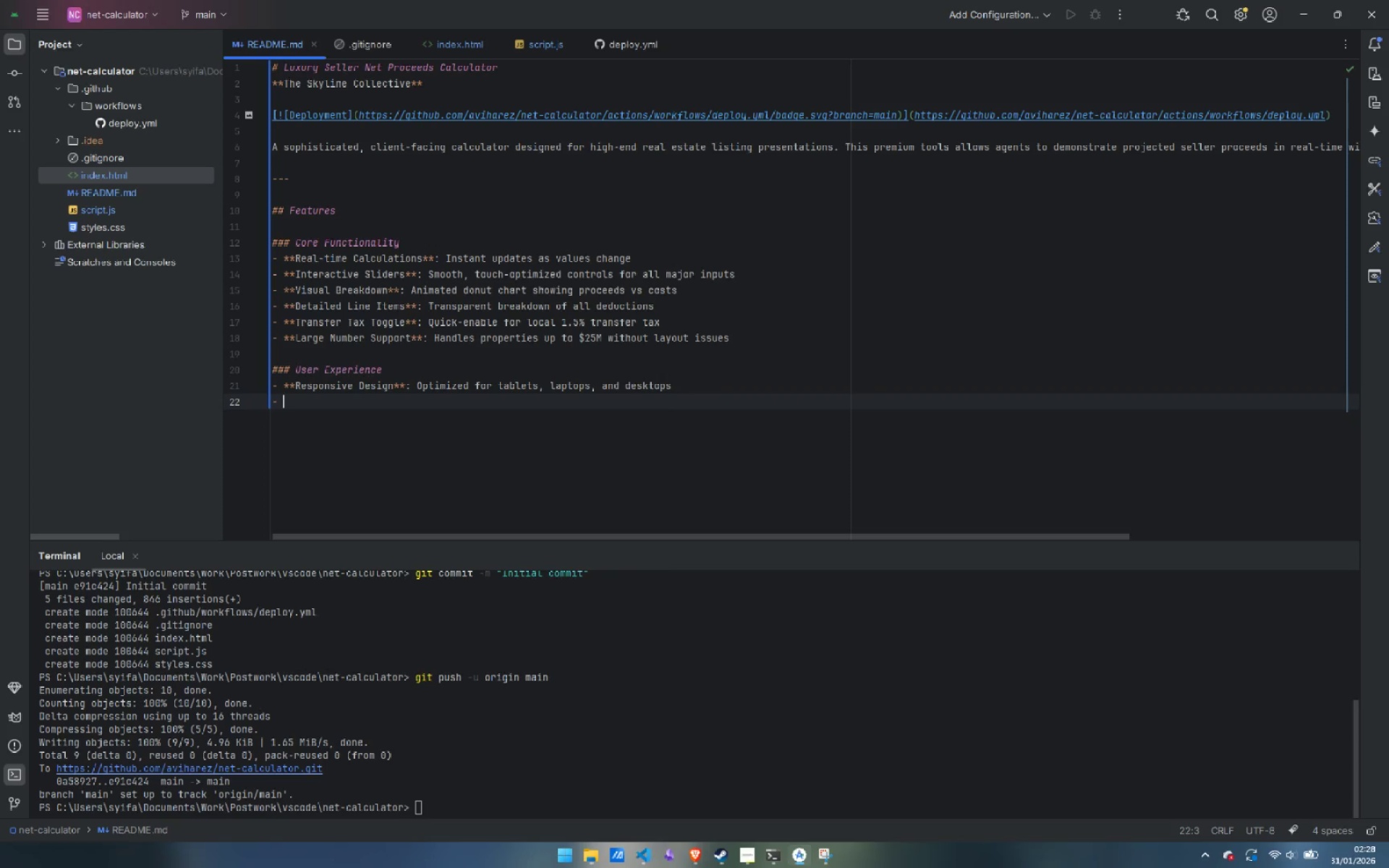 
type(**Touch-Friendly**:  )
key(Backspace)
type(Lt)
key(Backspace)
type(rge)
key(Backspace)
key(Backspace)
key(Backspace)
type(arget)
key(Backspace)
key(Backspace)
key(Backspace)
type(r)
key(Backspace)
type(ger touch targets for mobie)
key(Backspace)
type(le.)
key(Backspace)
type(/tablet use)
 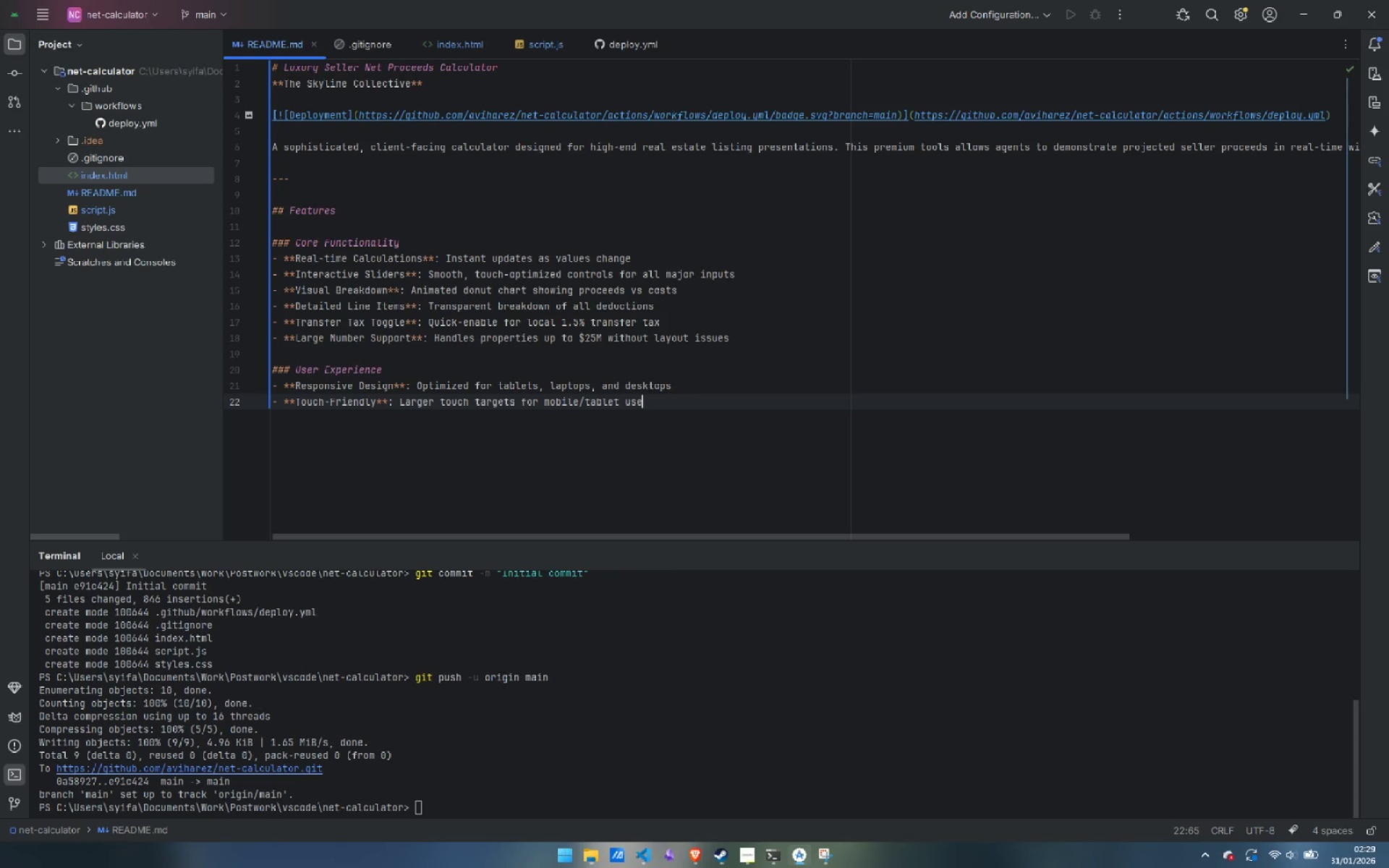 
key(Enter)
 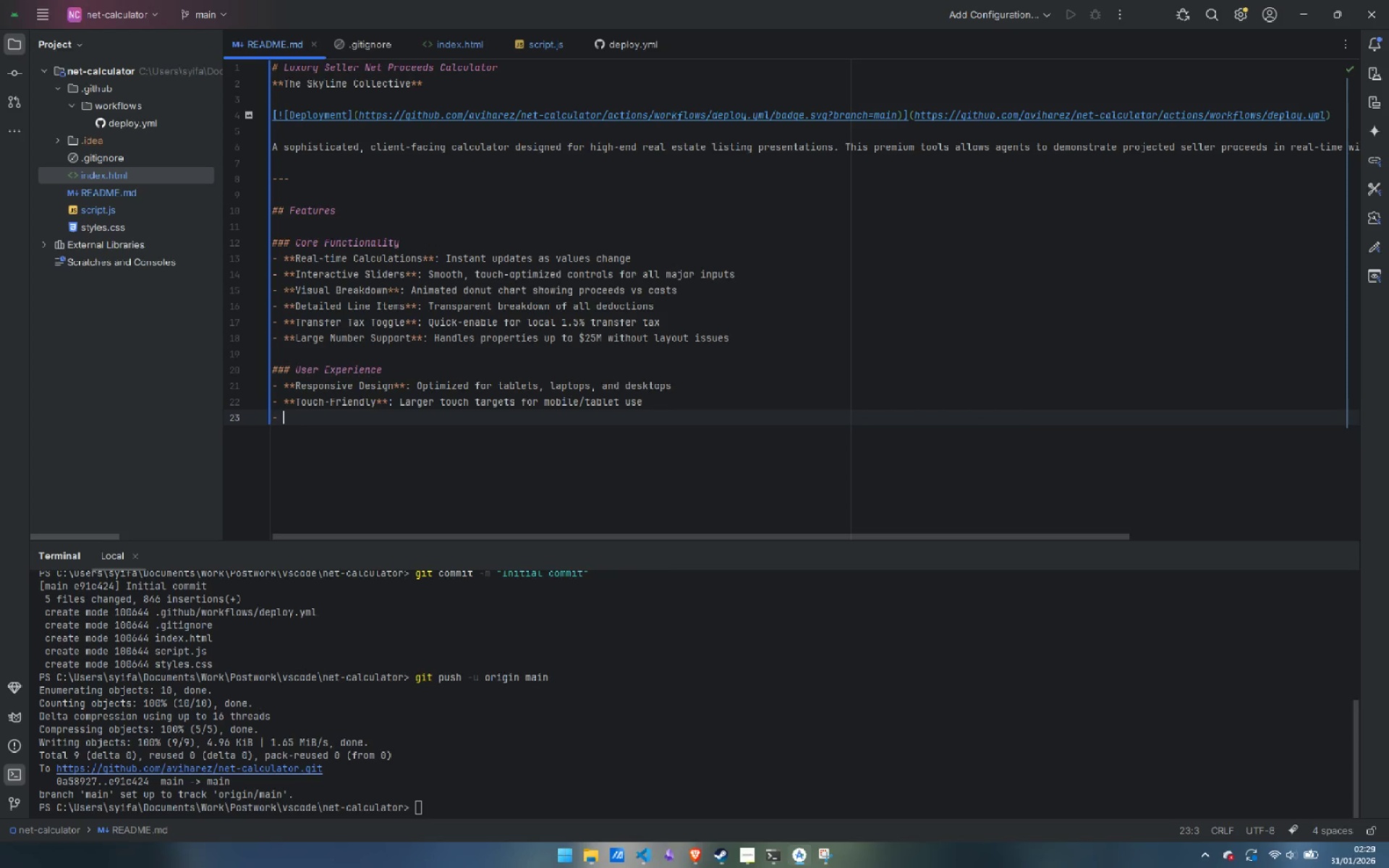 
type(- )
key(Backspace)
key(Backspace)
type(- **Smoth)
key(Backspace)
key(Backspace)
type(oth Animation**: )
 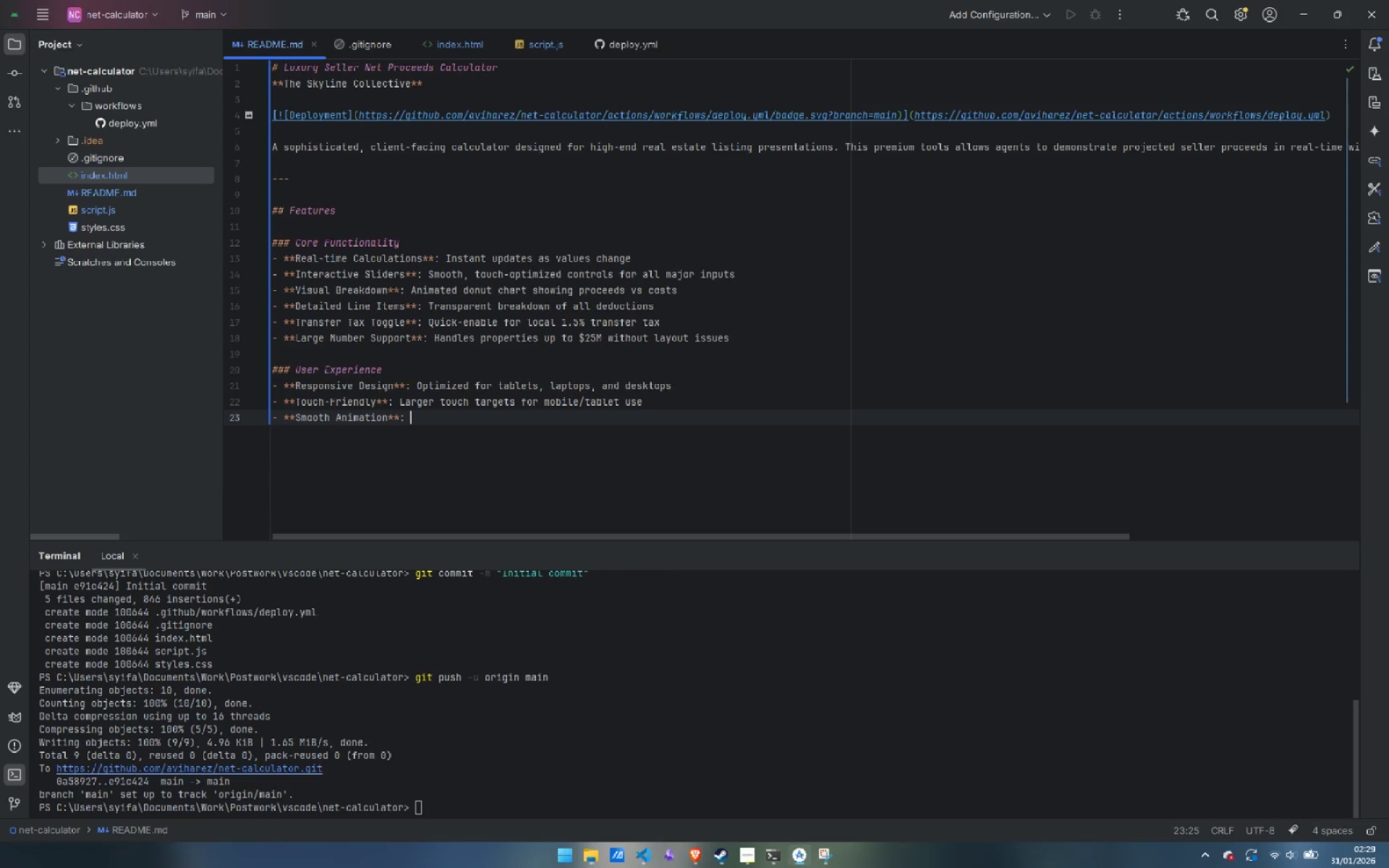 
key(ArrowLeft)
 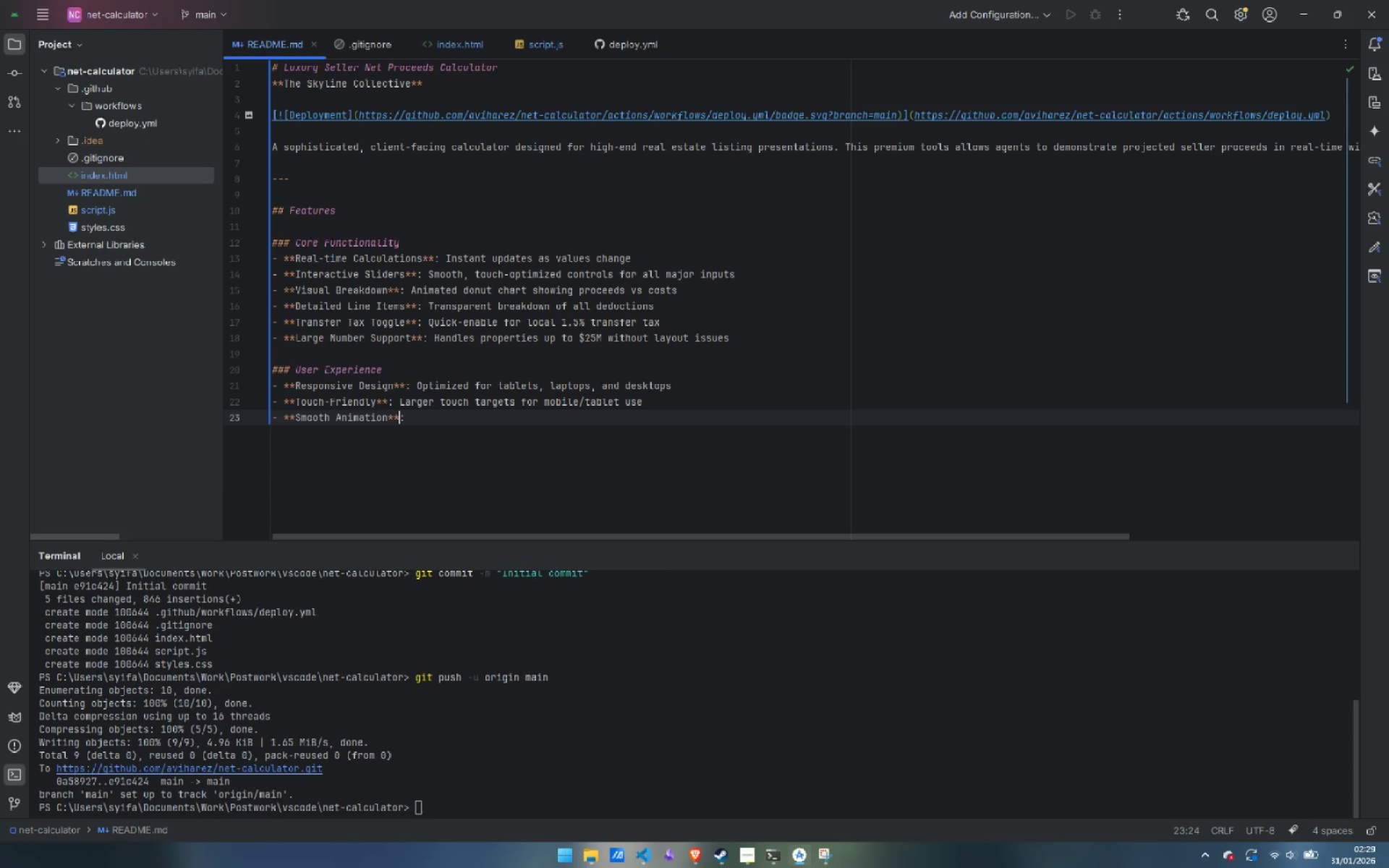 
key(ArrowLeft)
 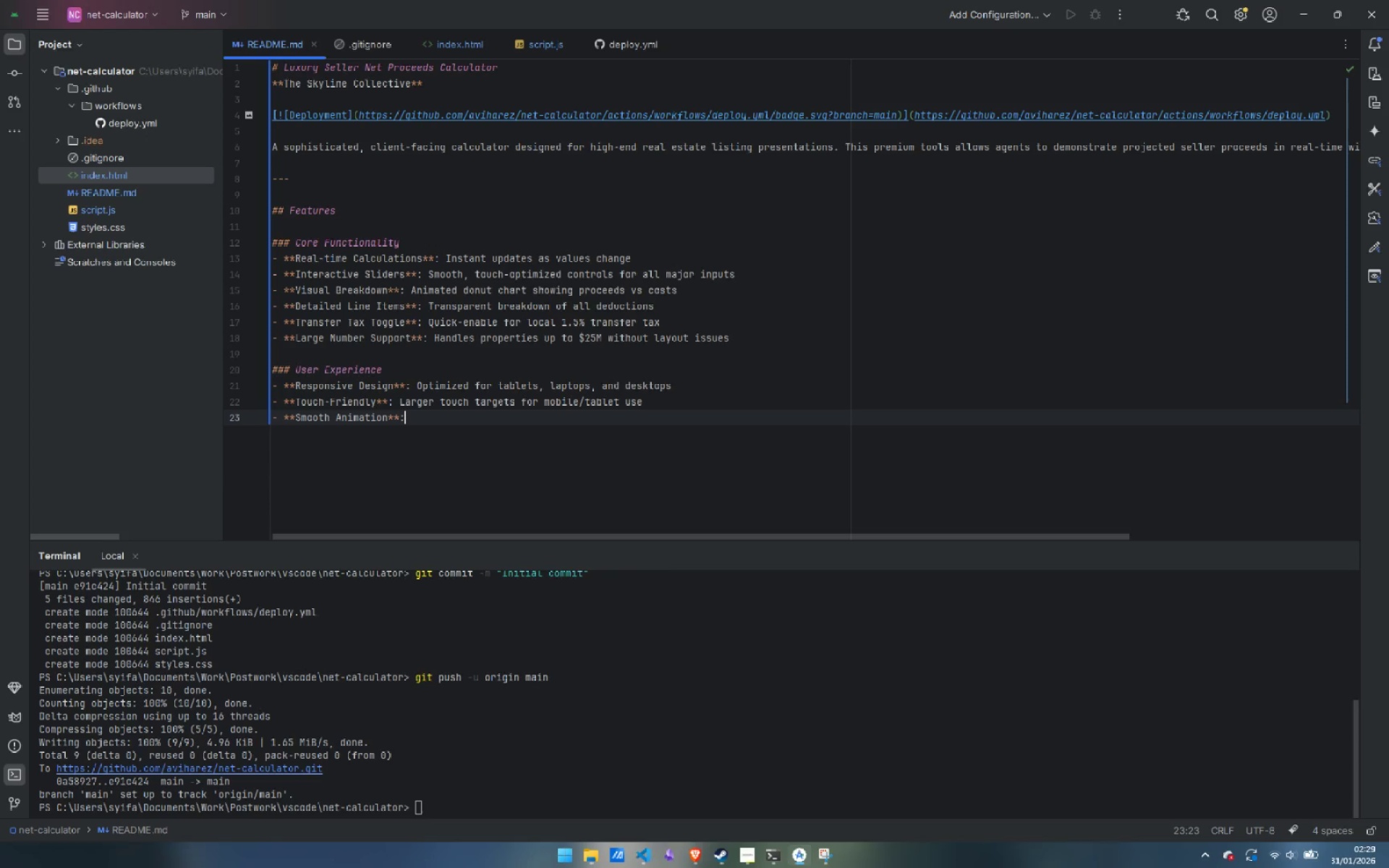 
key(ArrowRight)
 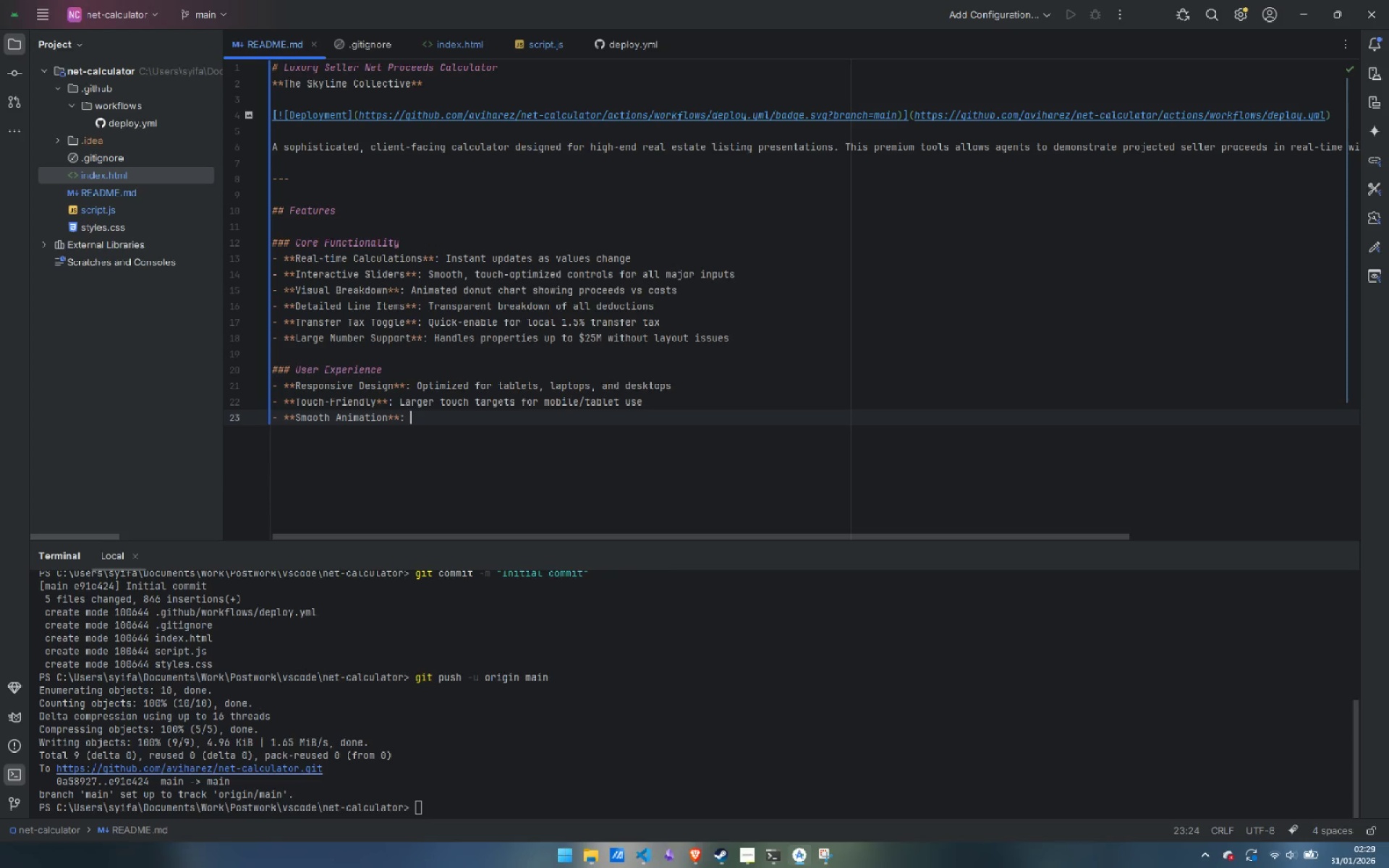 
key(ArrowRight)
 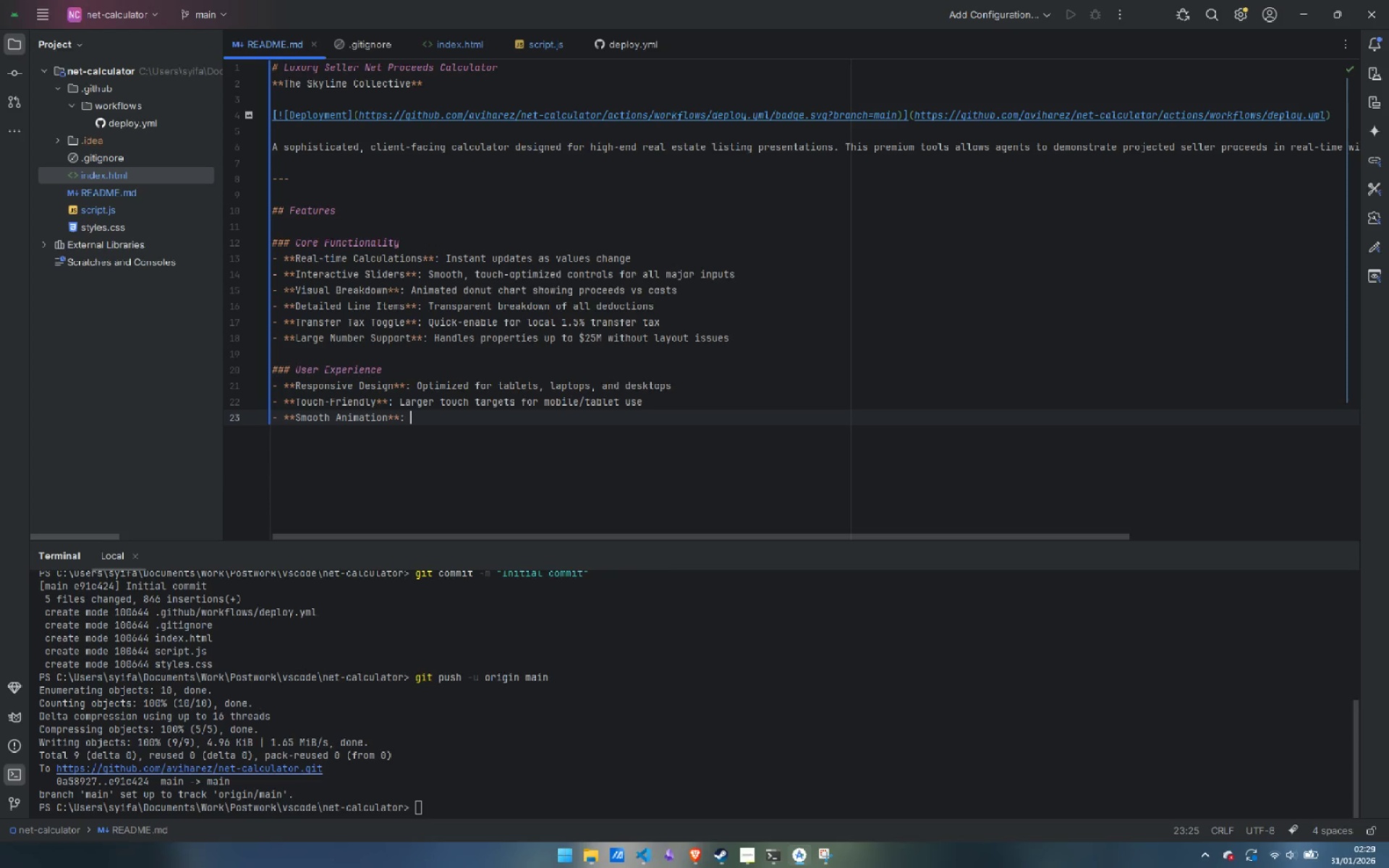 
type(Sophisticated micro-interaction )
key(Backspace)
type(s and transitions)
 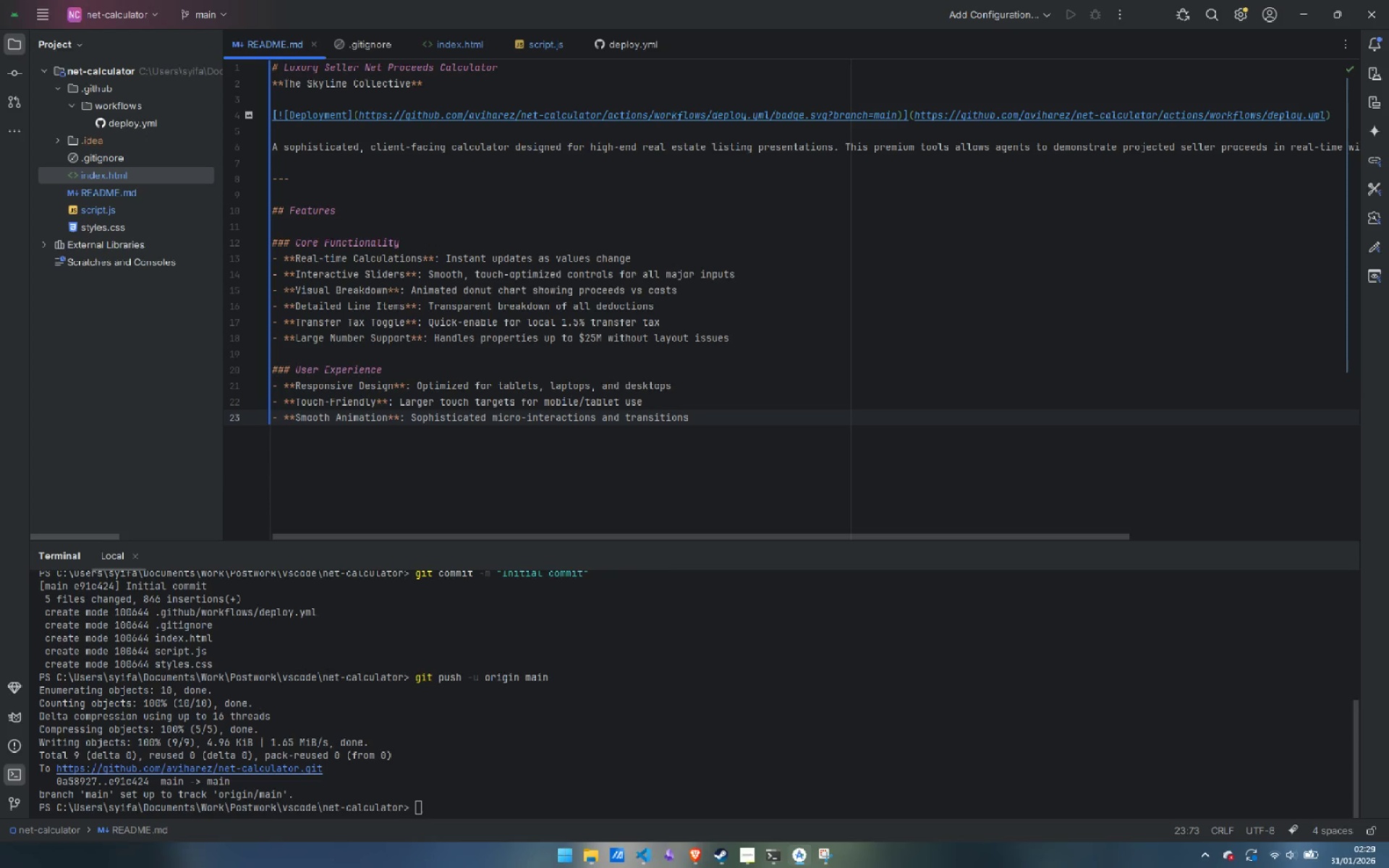 
key(Enter)
 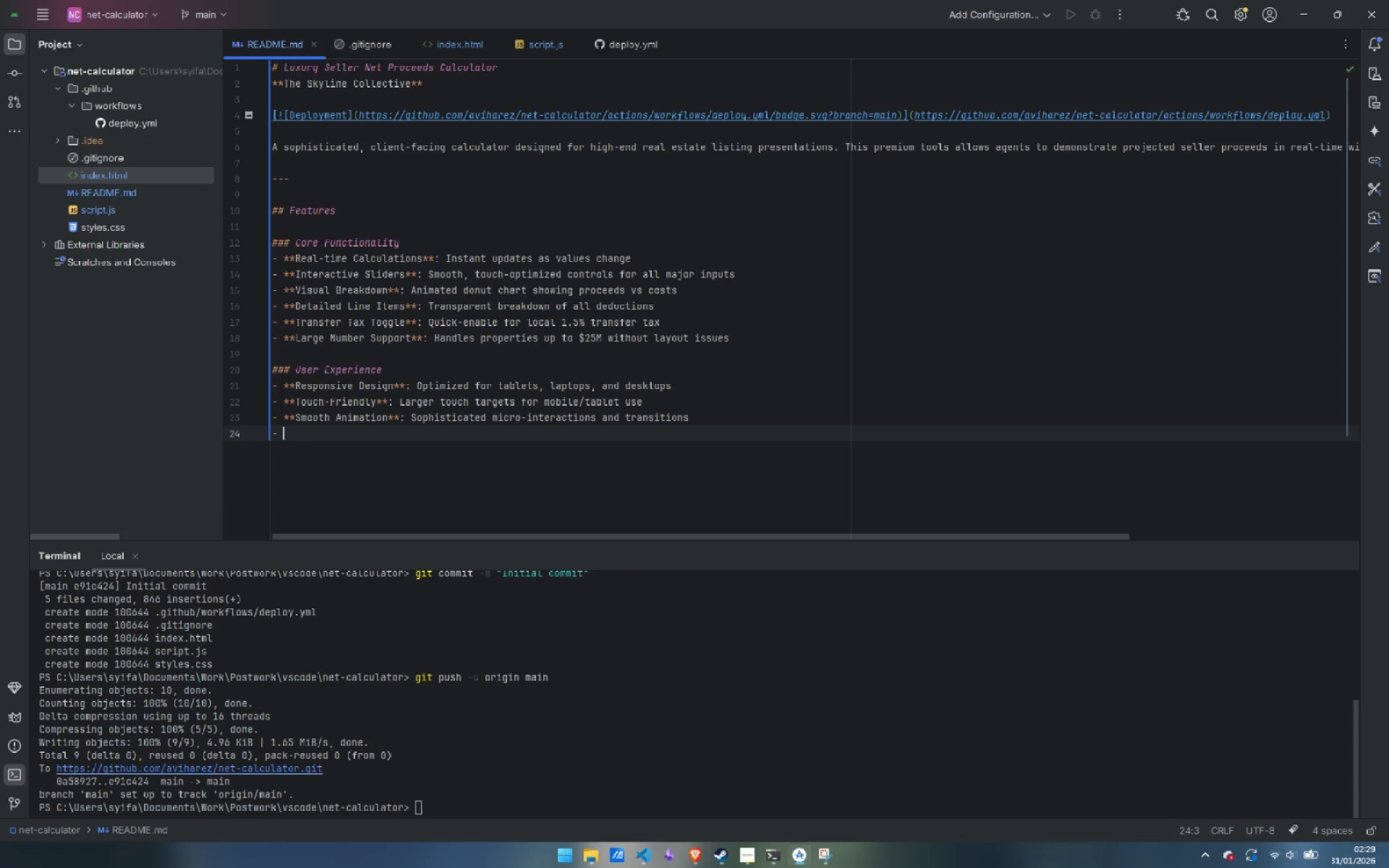 
type(** )
key(Backspace)
type(Accessibility**: ARIA labels and keyboard navigation supo)
key(Backspace)
type(ports)
key(Backspace)
 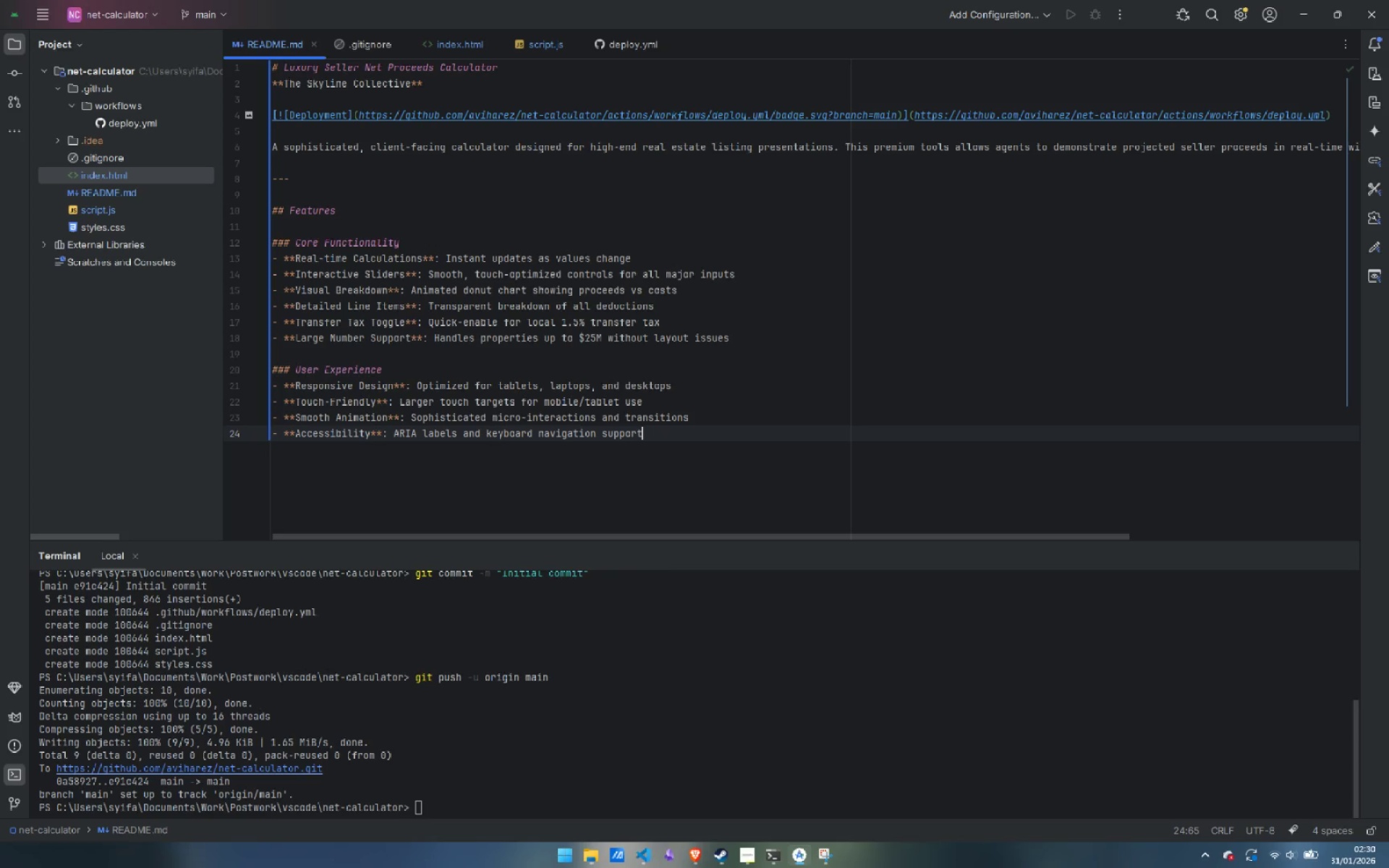 
key(Enter)
 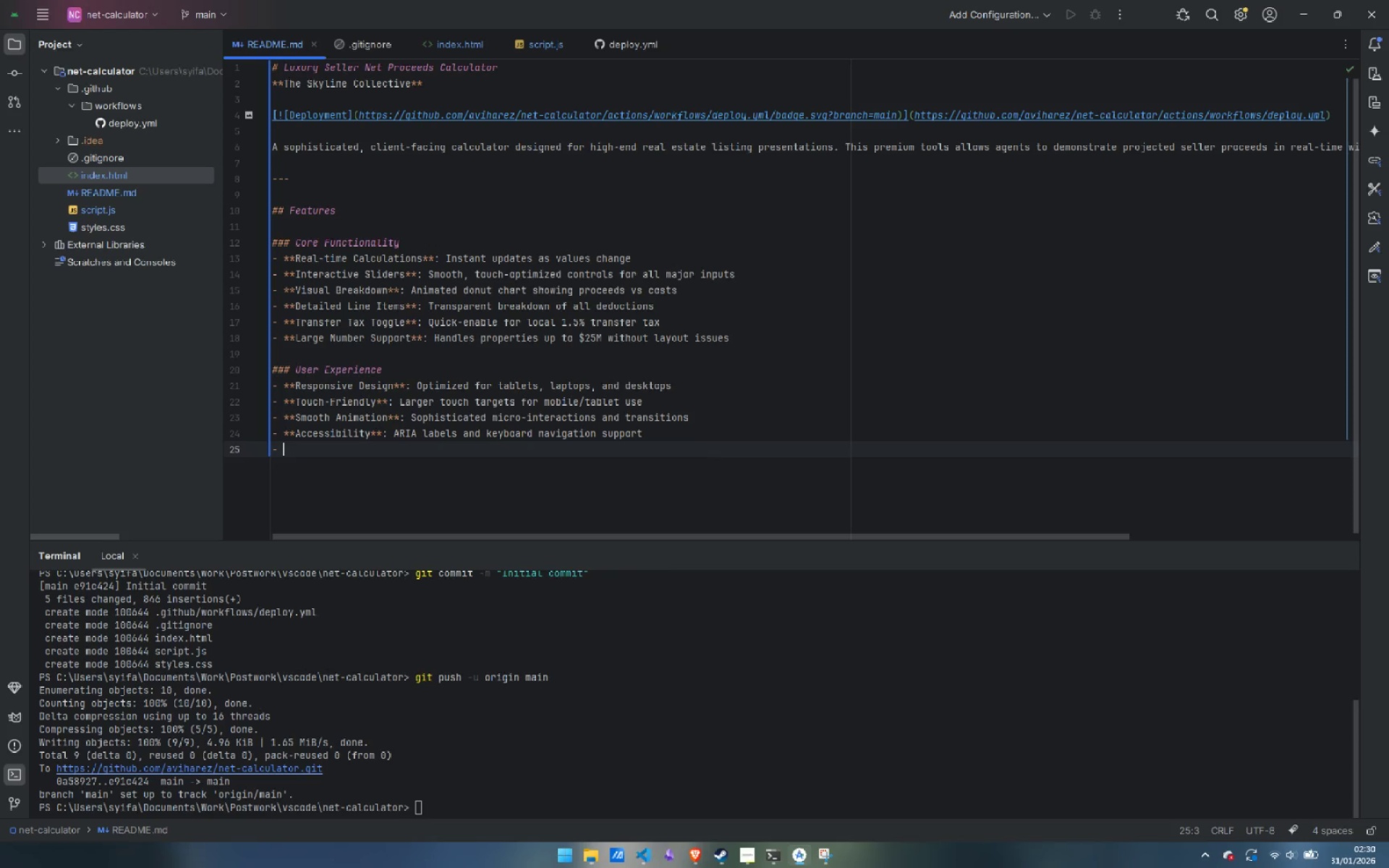 
key(Enter)
 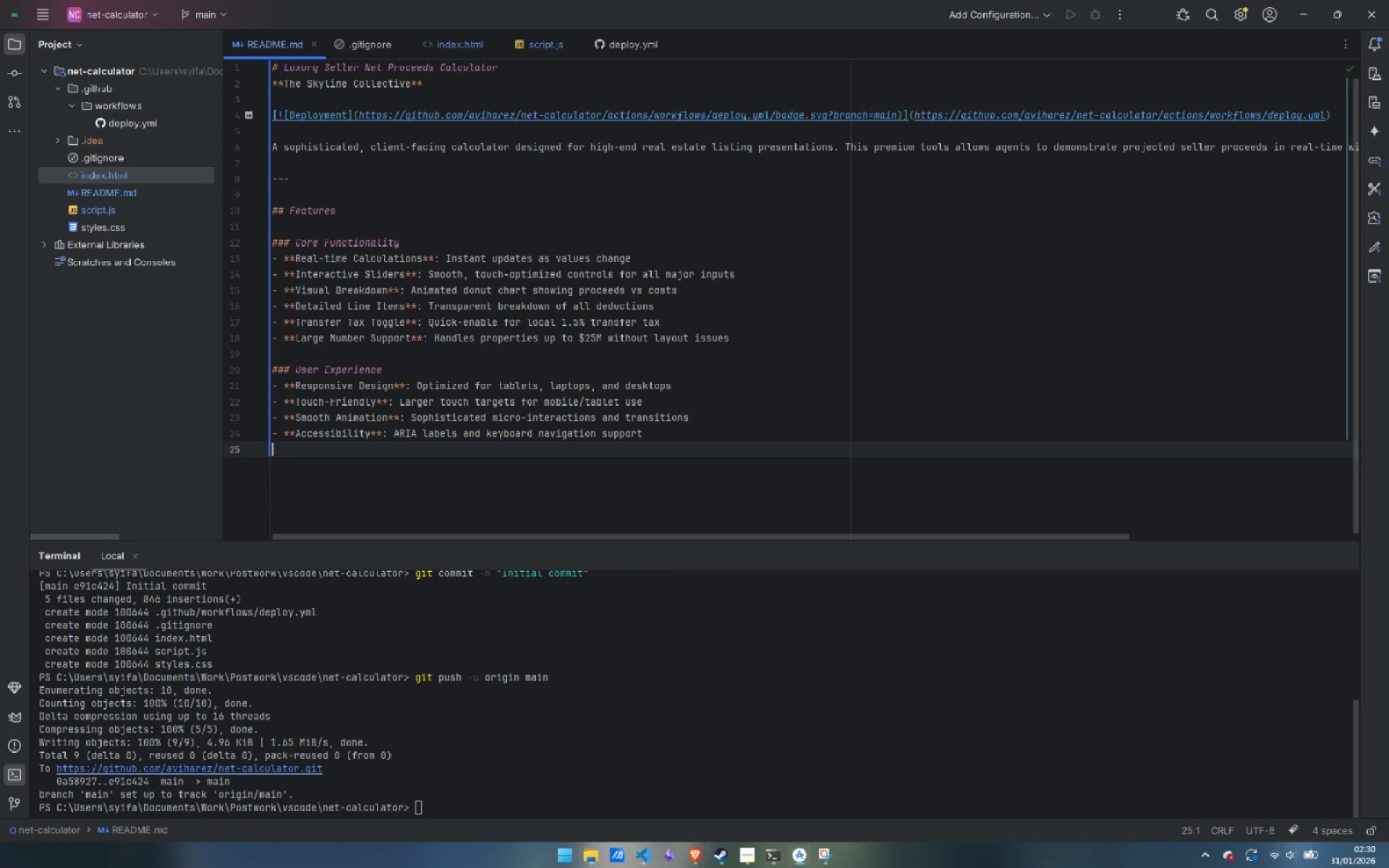 
key(Enter)
 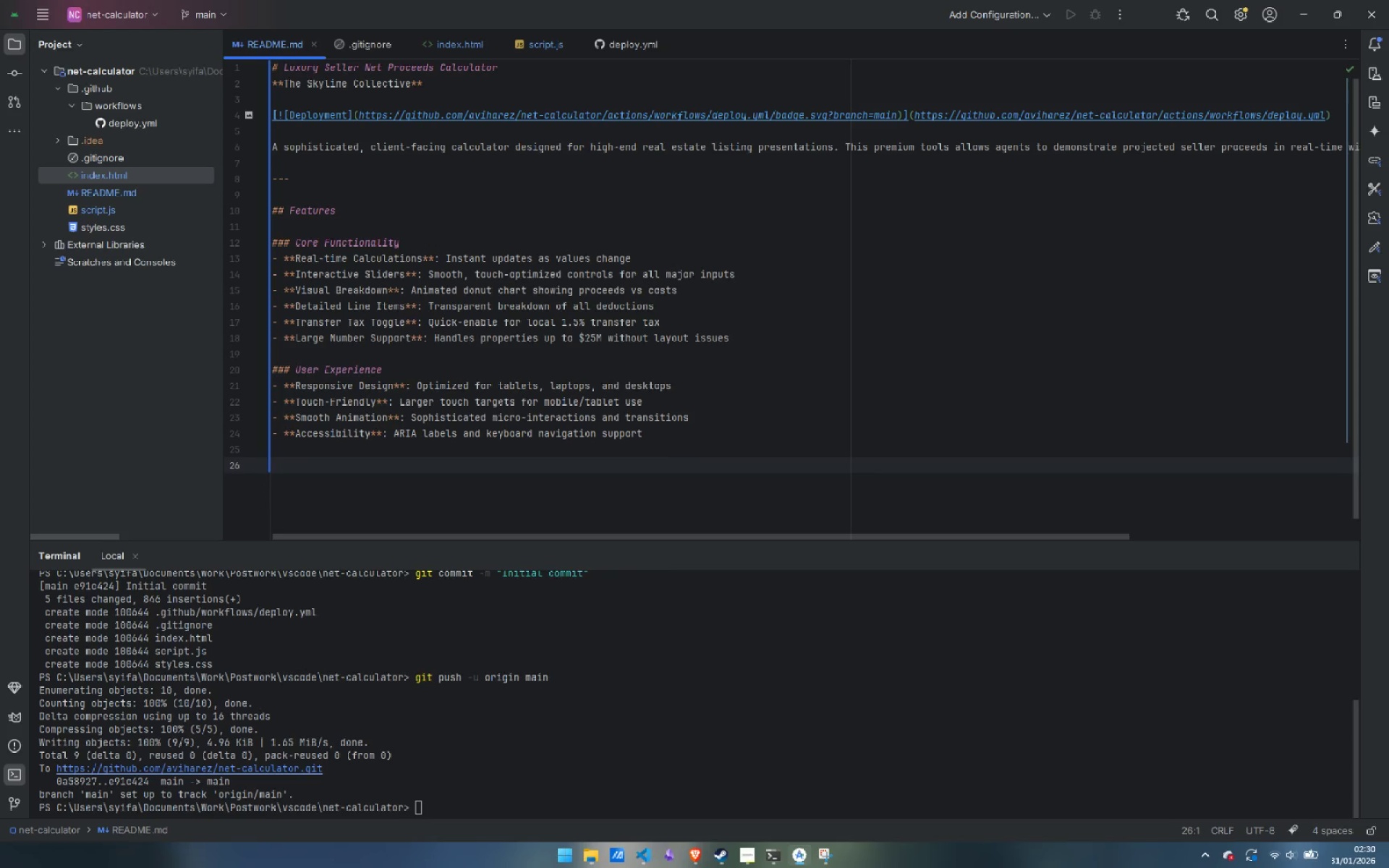 
type(### Technical)
 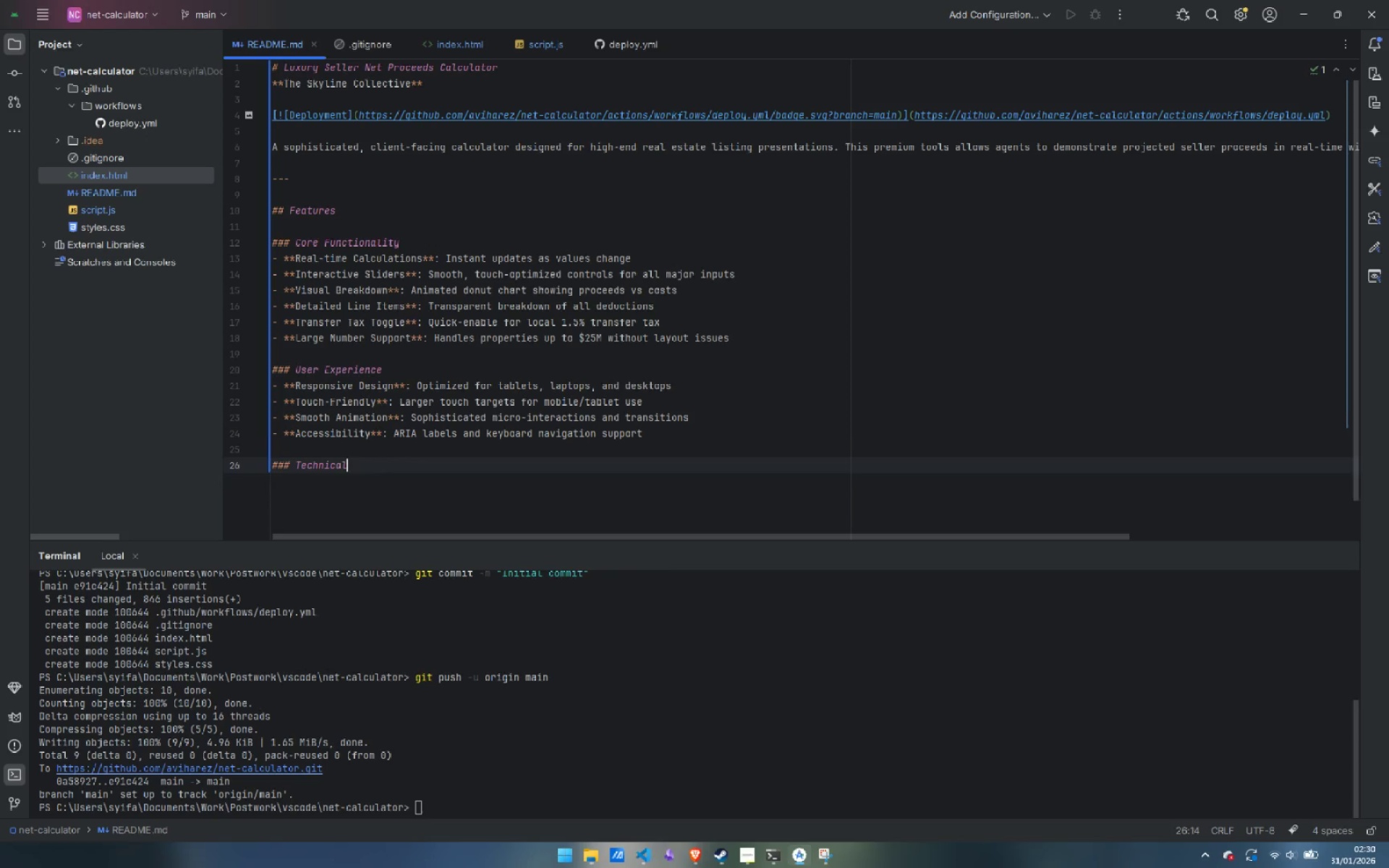 
key(Enter)
 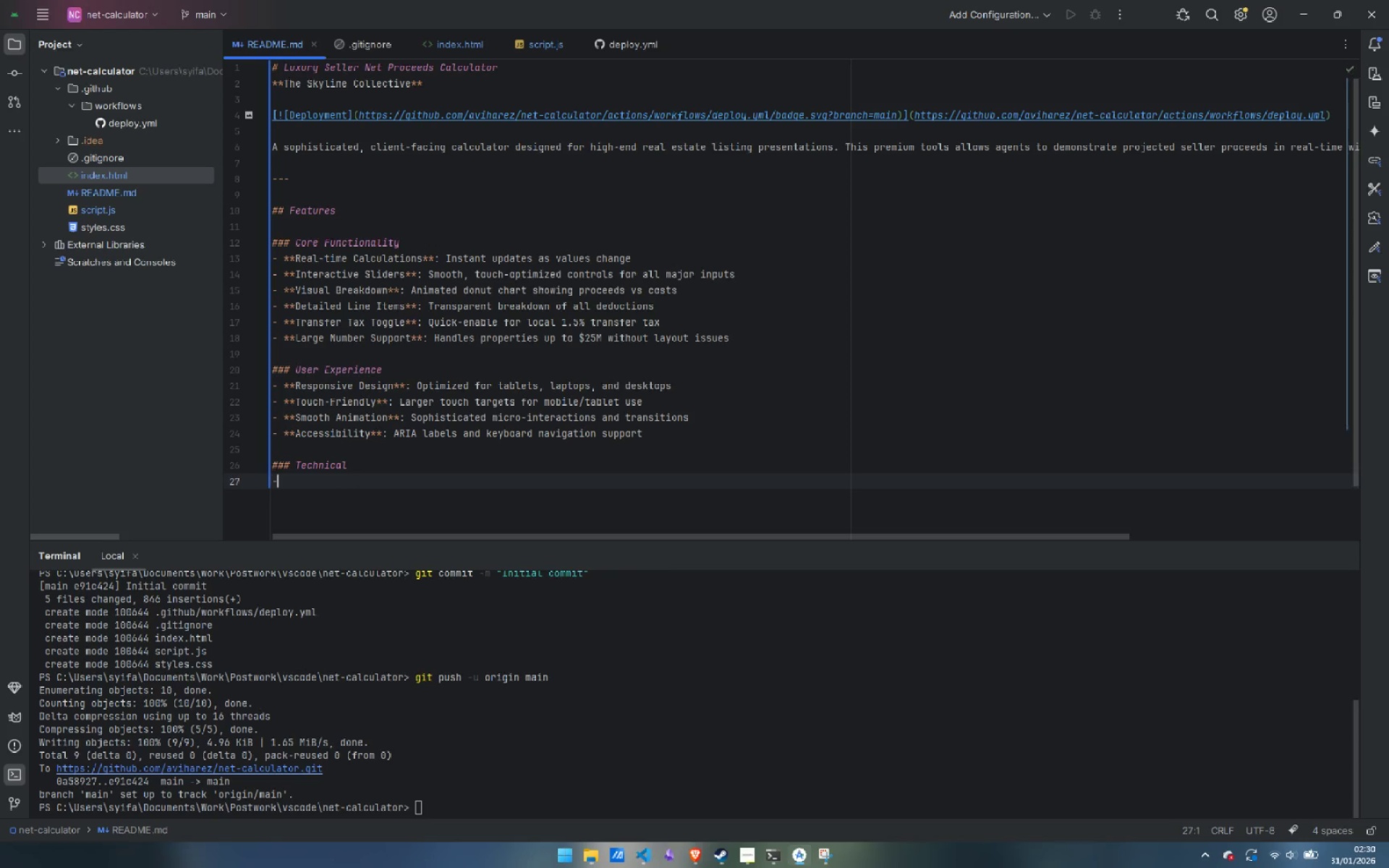 
type(- **Zero Dependei)
key(Backspace)
type(ncies**: Pure HTML/CSS/JAVA)
key(Backspace)
key(Backspace)
key(Backspace)
type(avaScript, no framework required)
 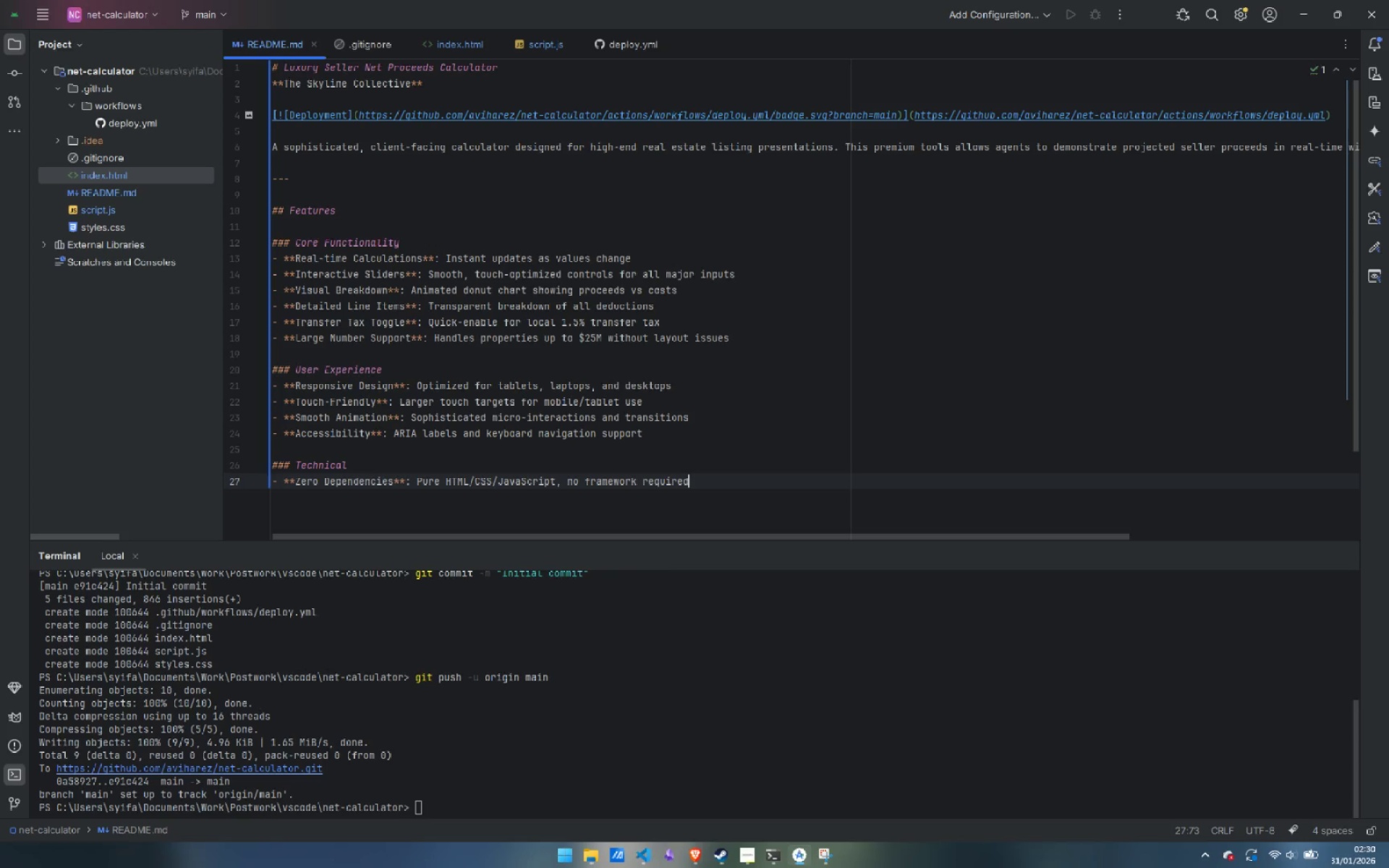 
key(Enter)
 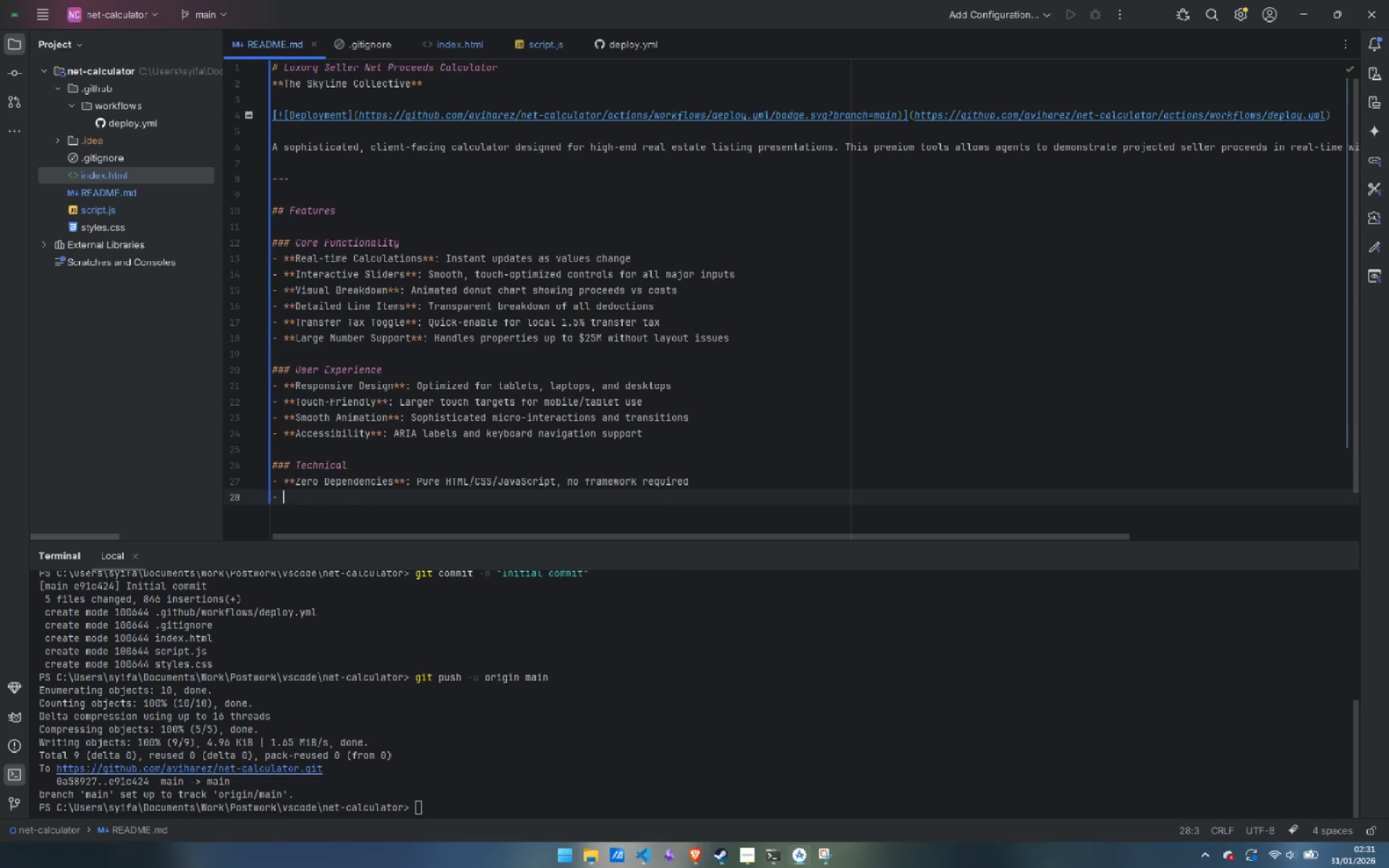 
type(**Lightweight**: Single file under 50KB)
 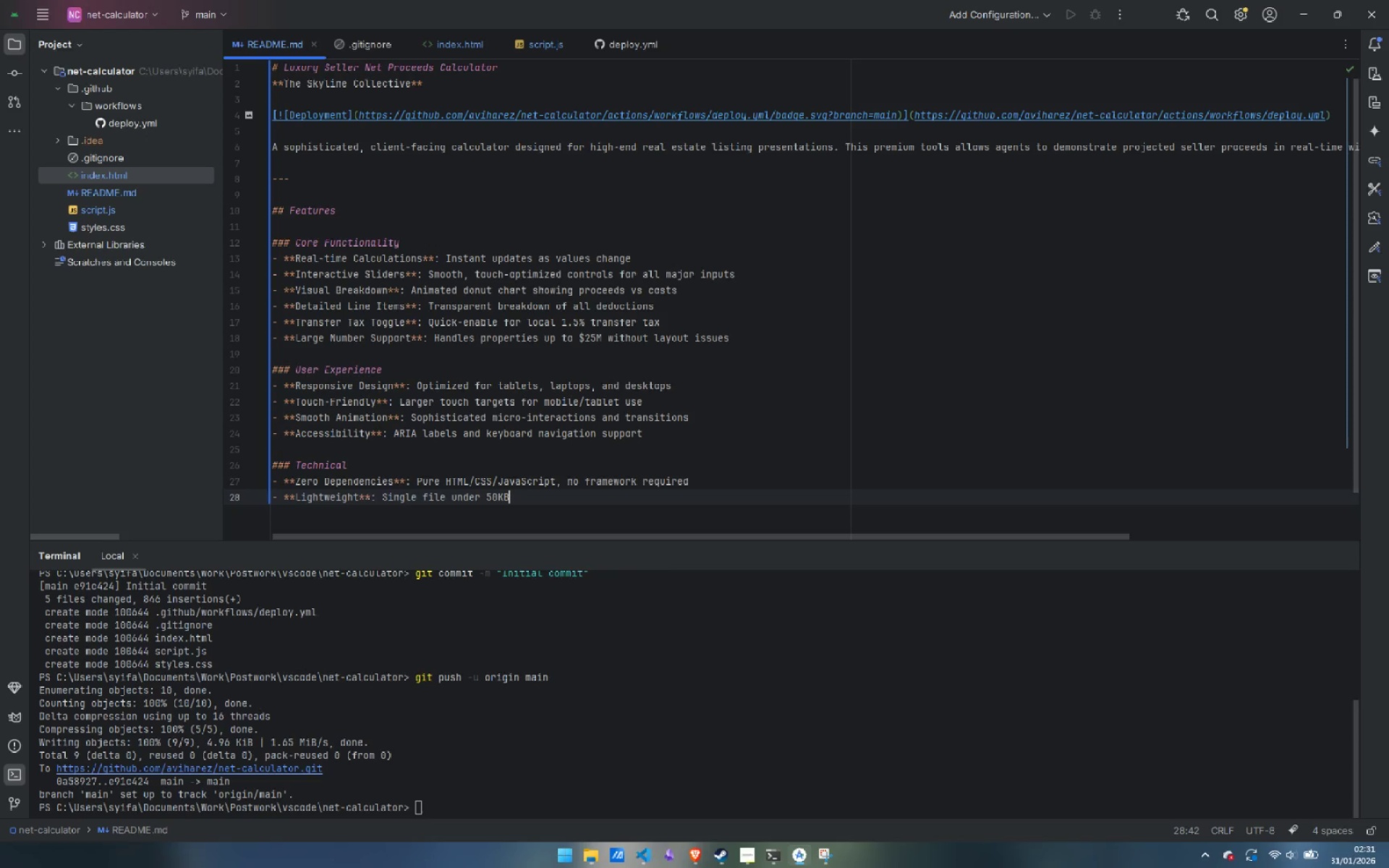 
key(Enter)
 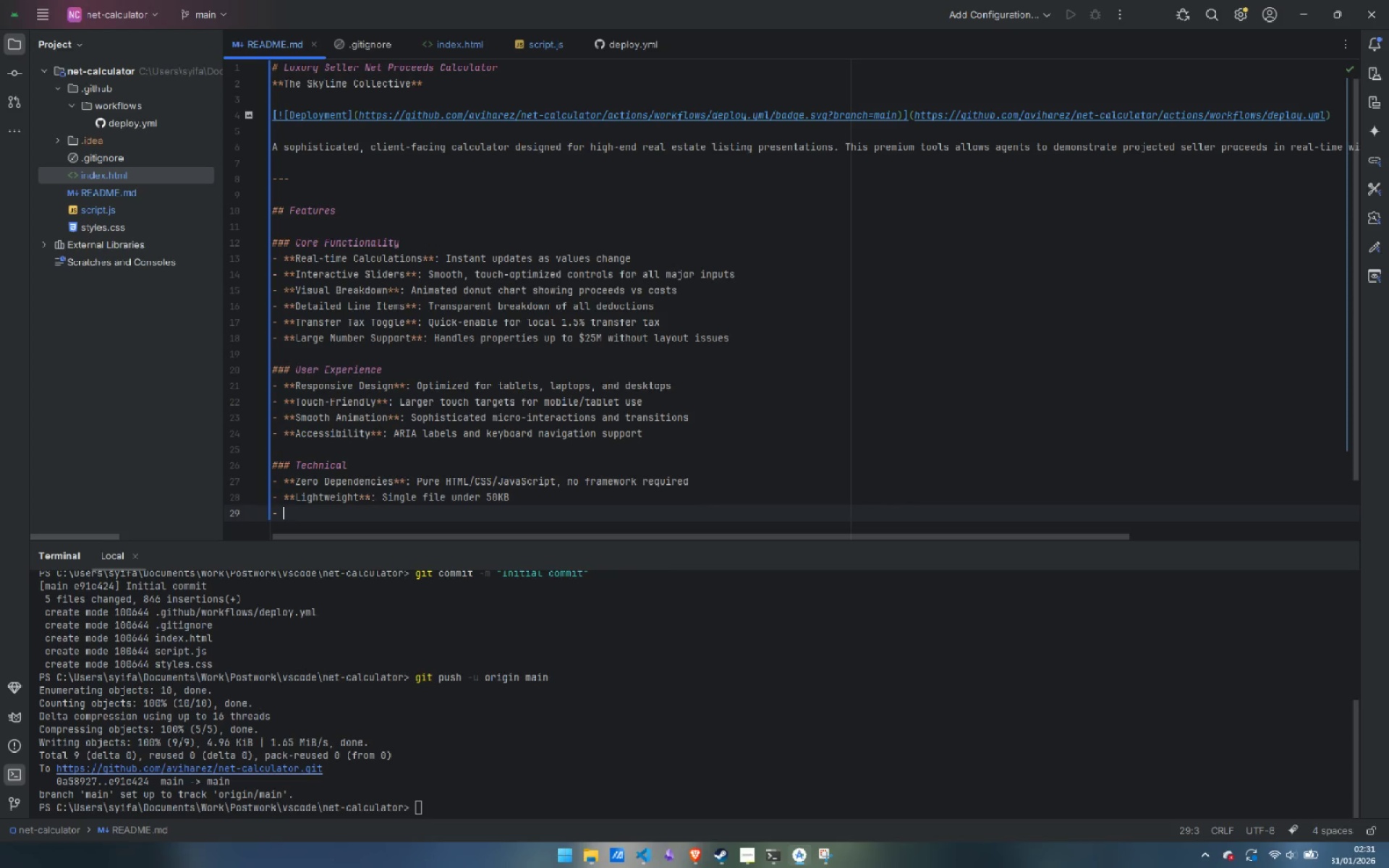 
type(**Fast Loading**: Optimized animation )
key(Backspace)
type(s and rendering)
 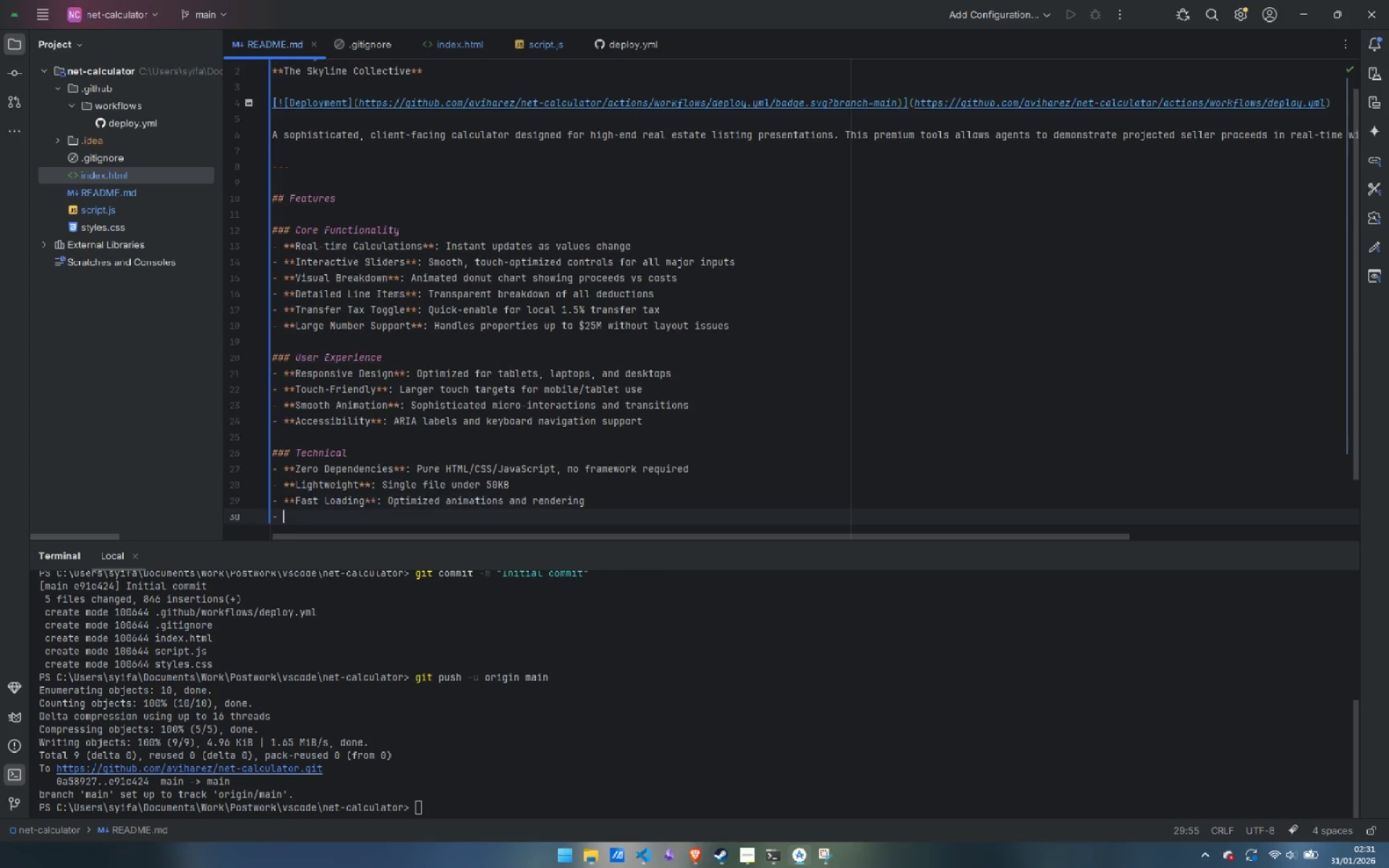 
 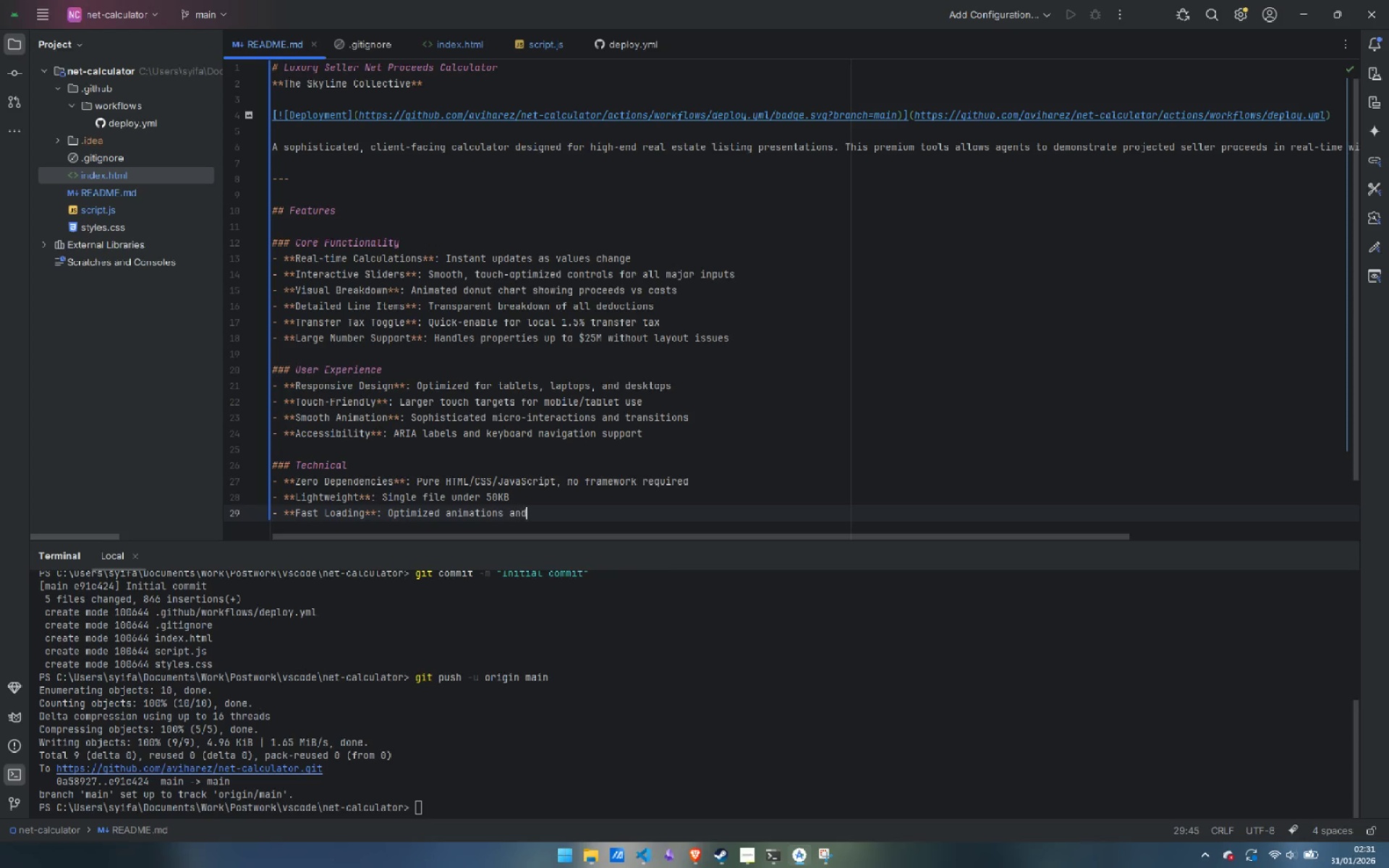 
key(Enter)
 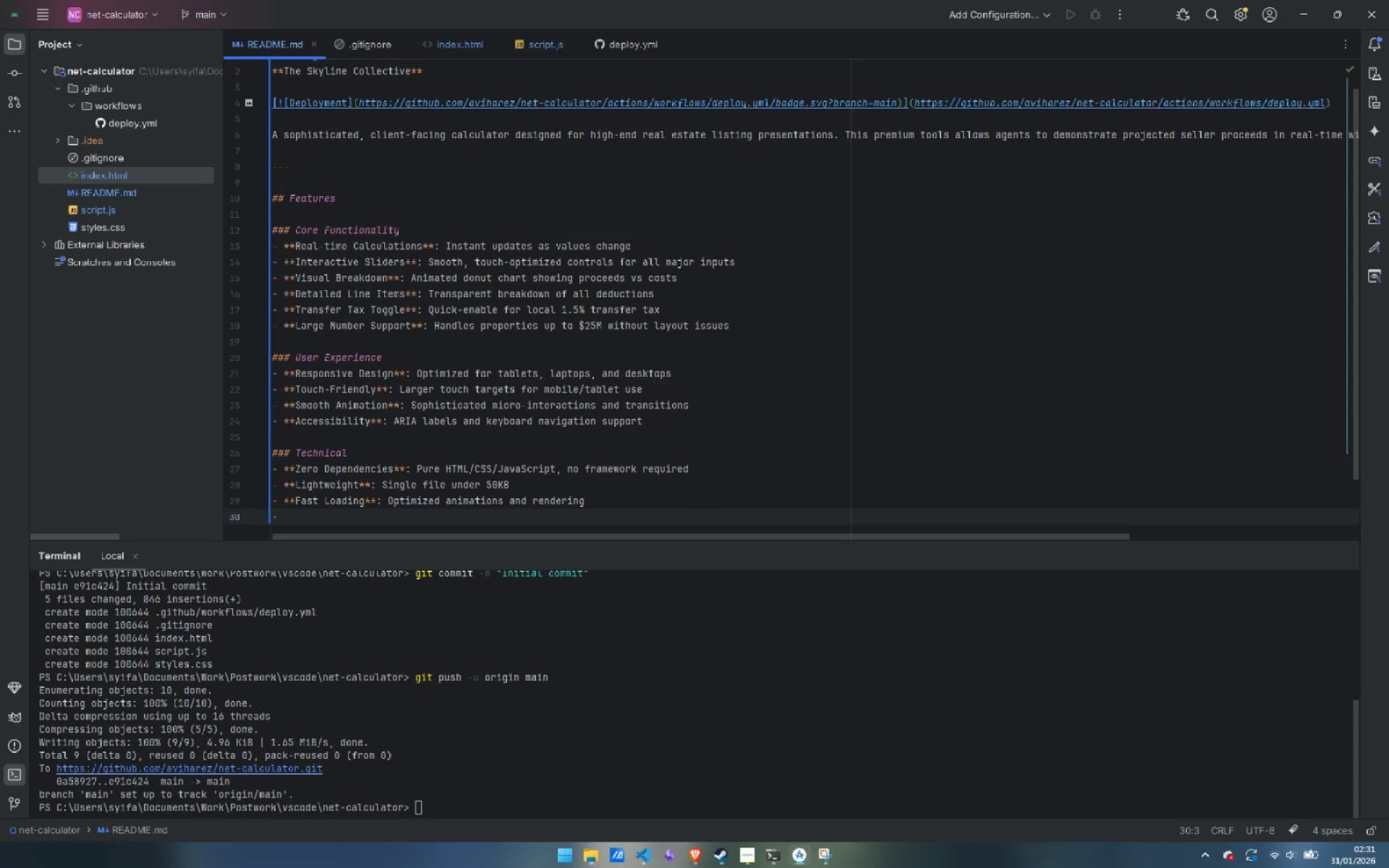 
wait(5.24)
 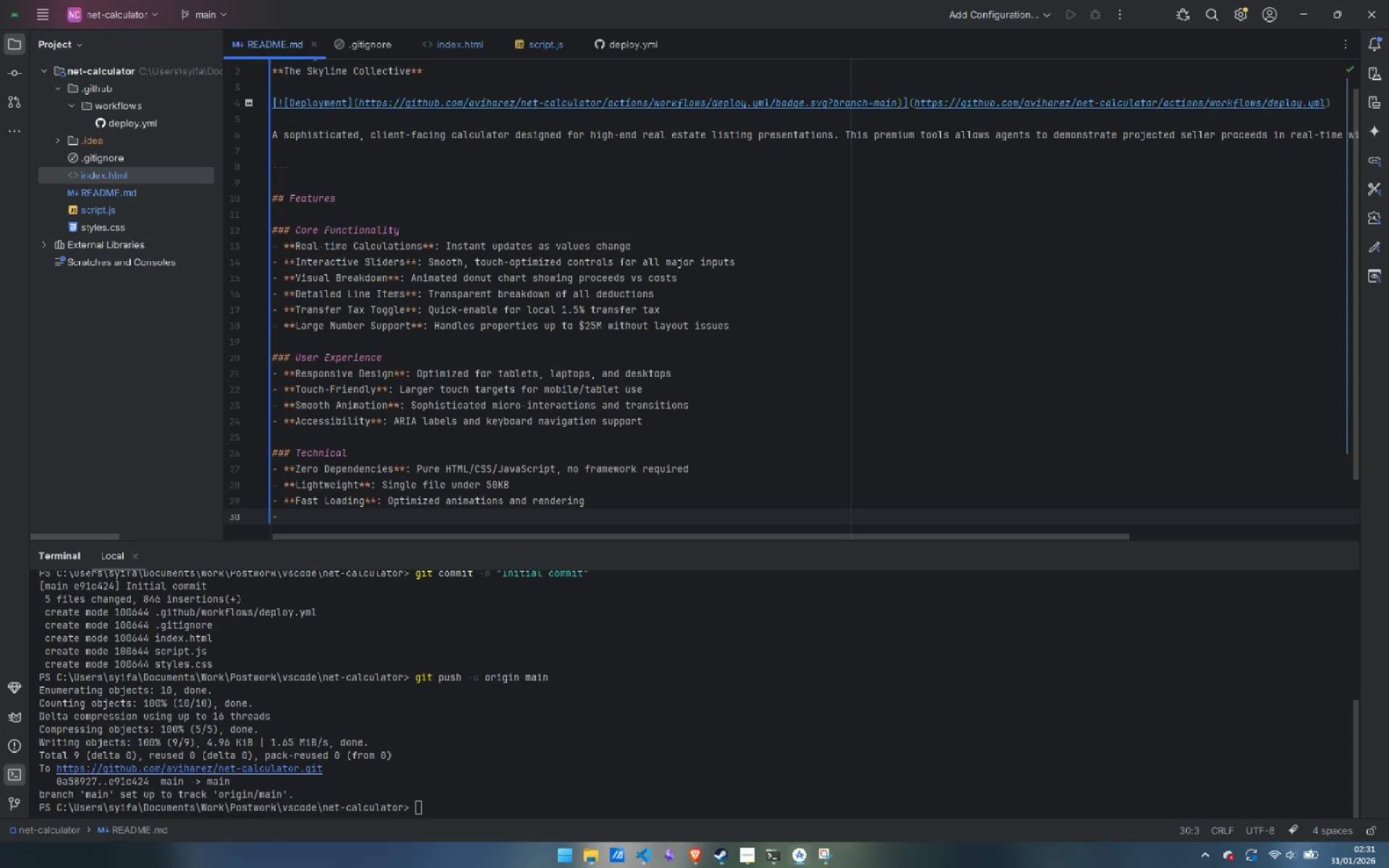 
key(Enter)
 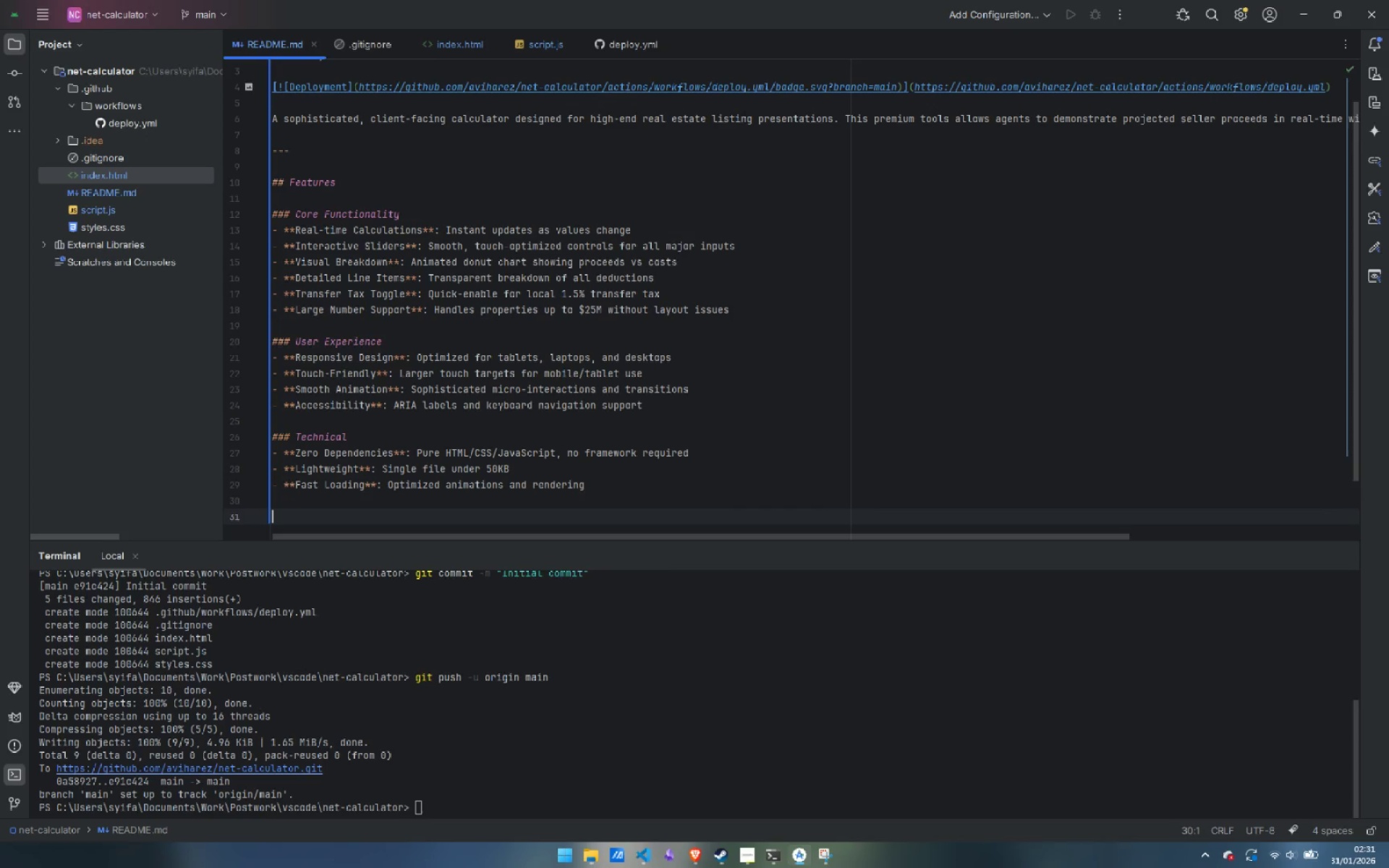 
key(Enter)
 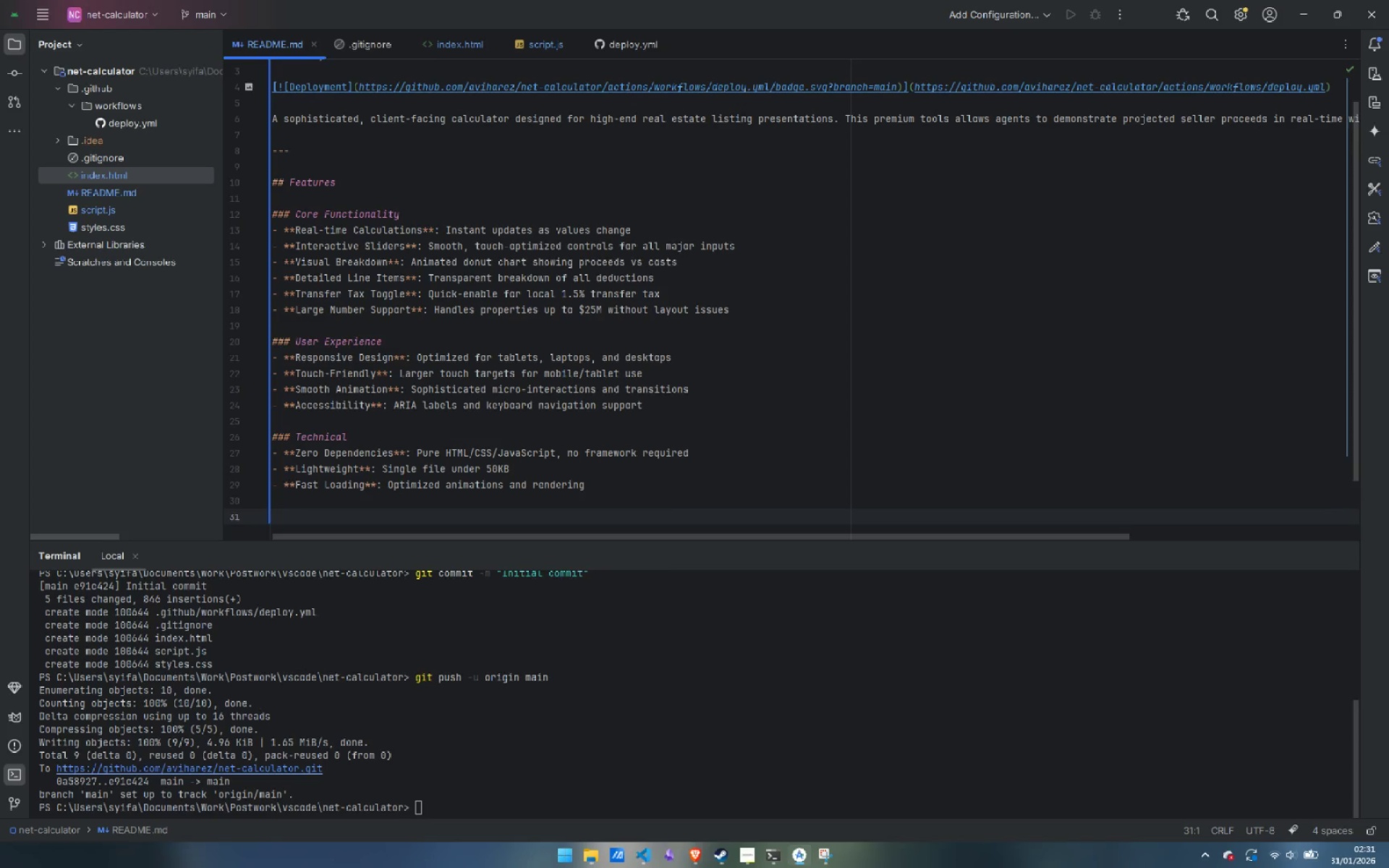 
key(Minus)
 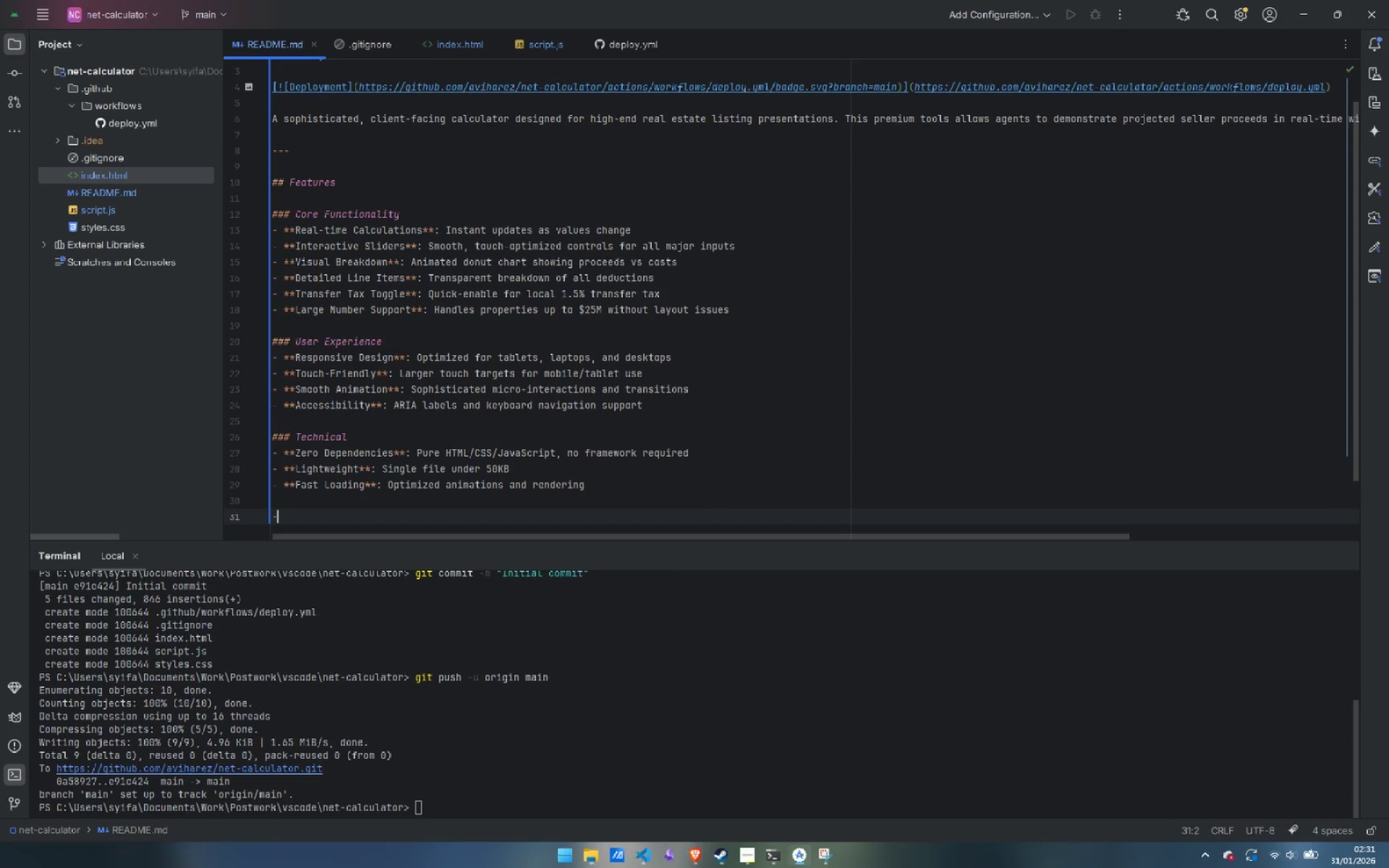 
key(Minus)
 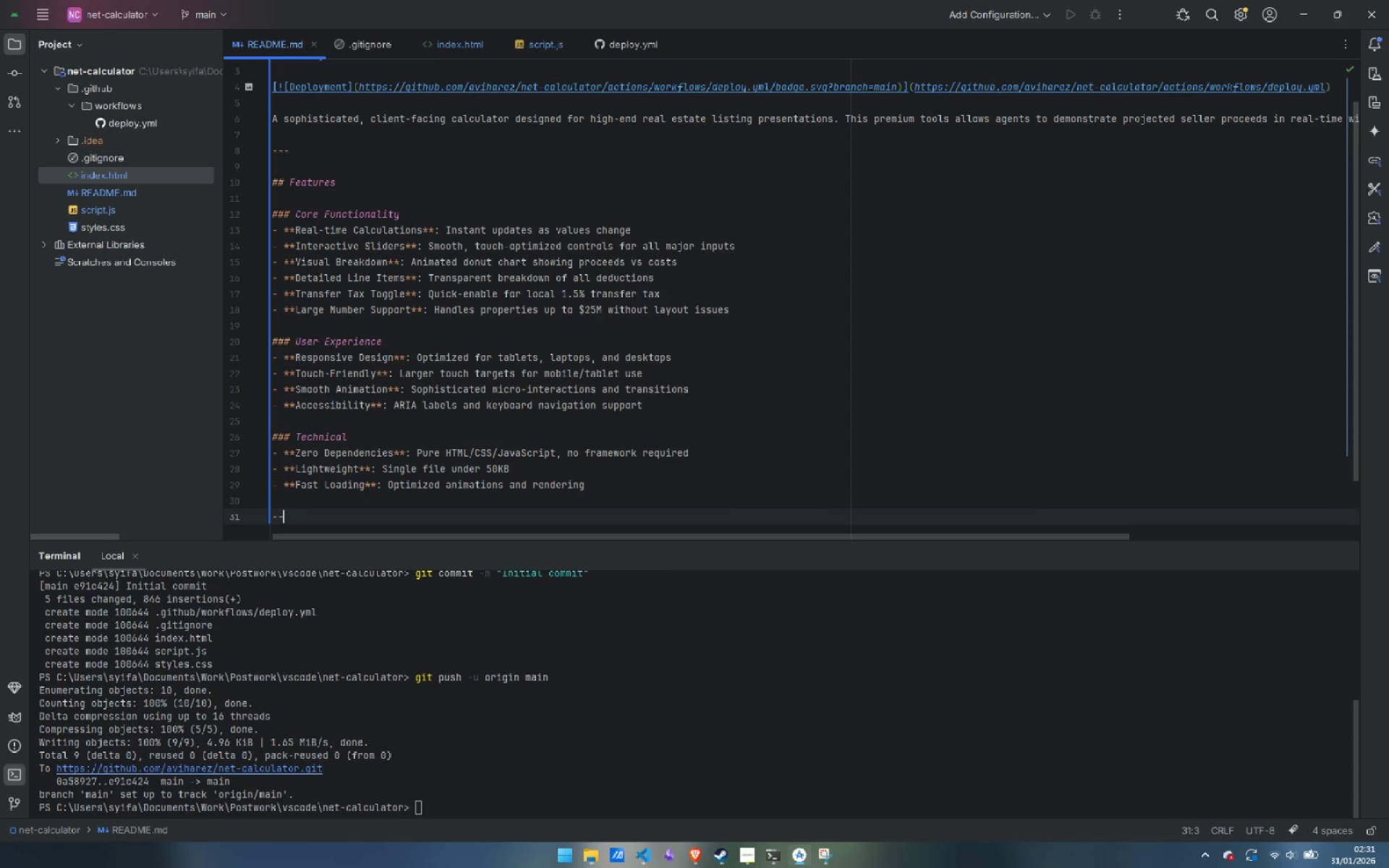 
key(Minus)
 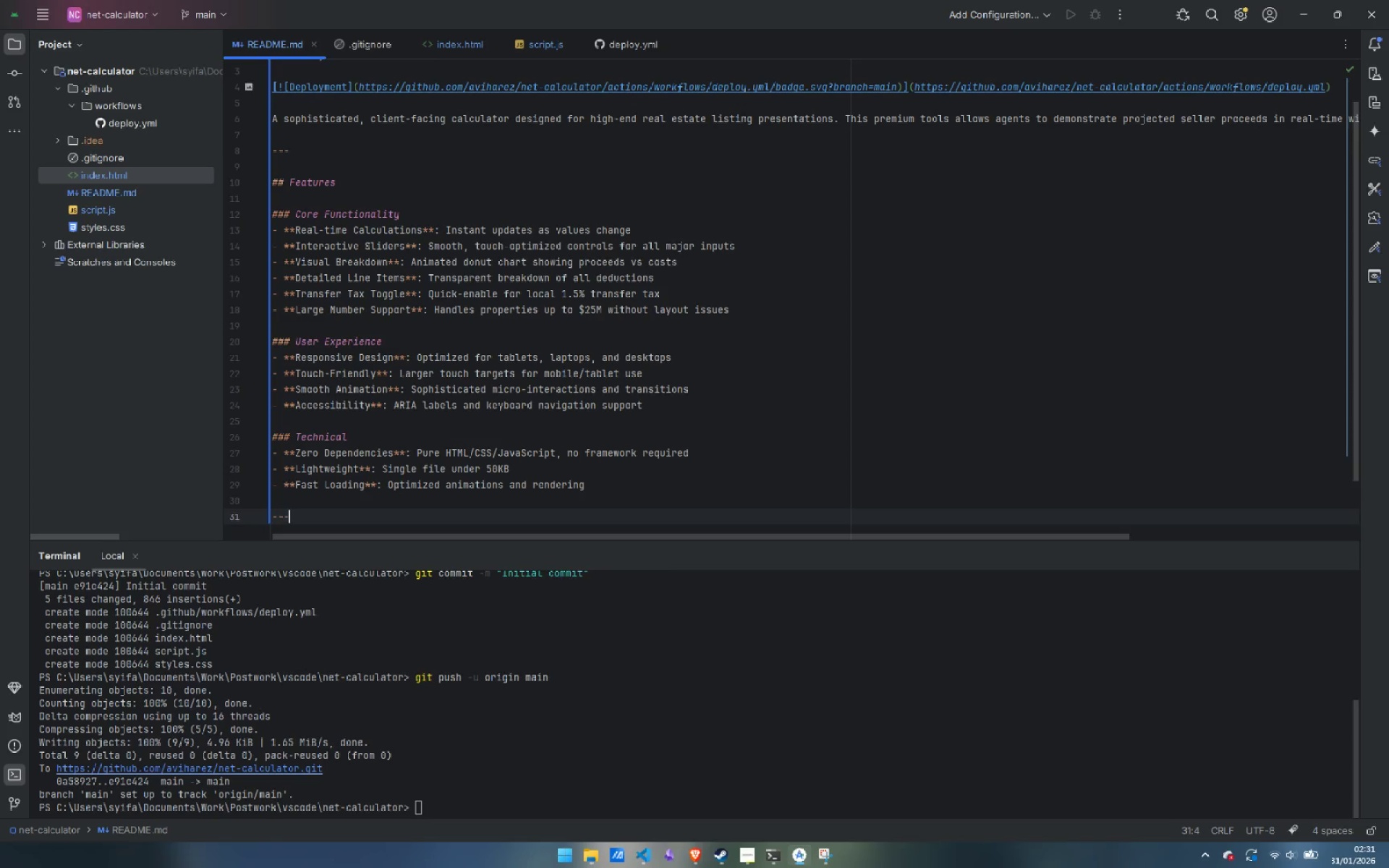 
key(Enter)
 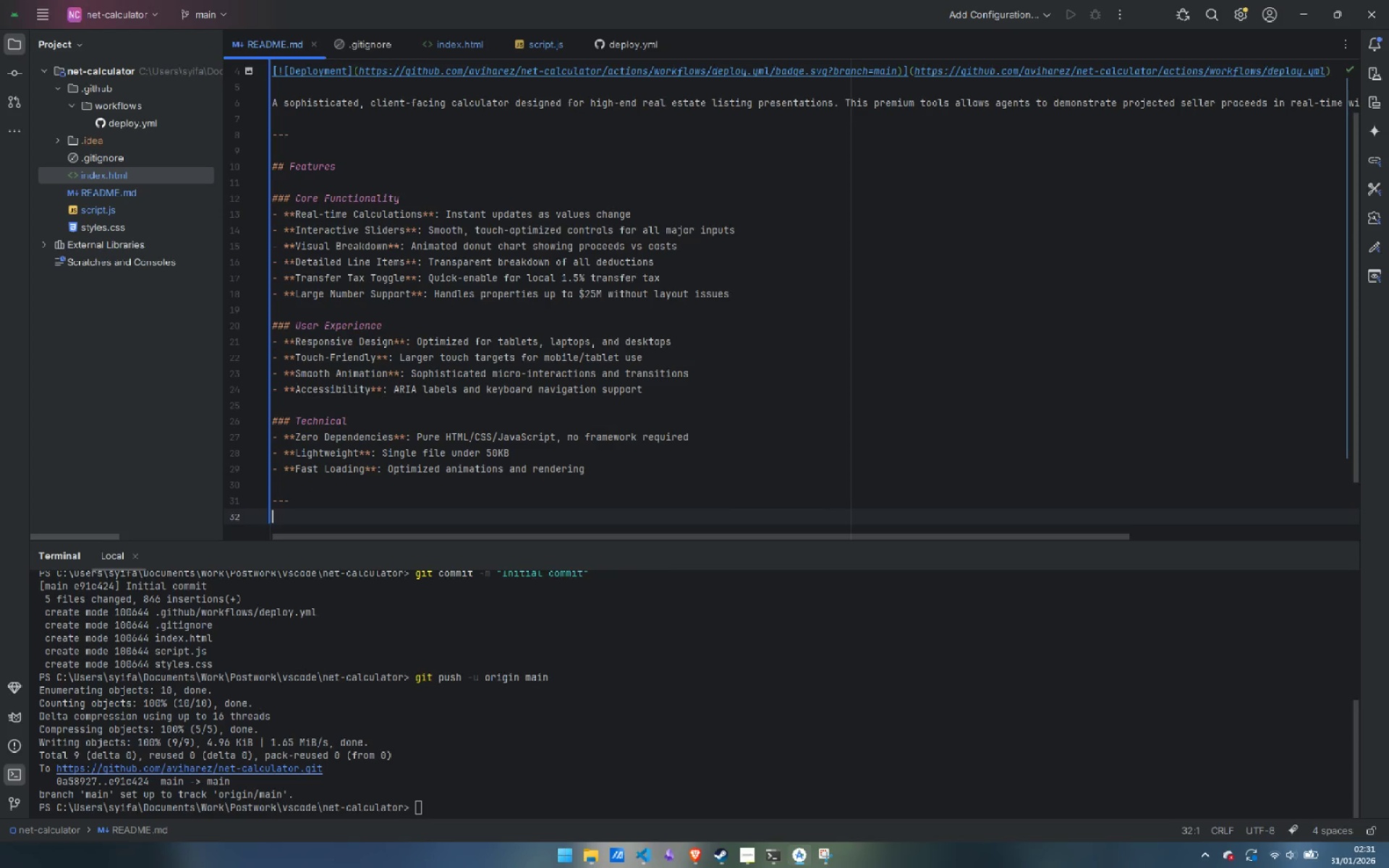 
key(Enter)
 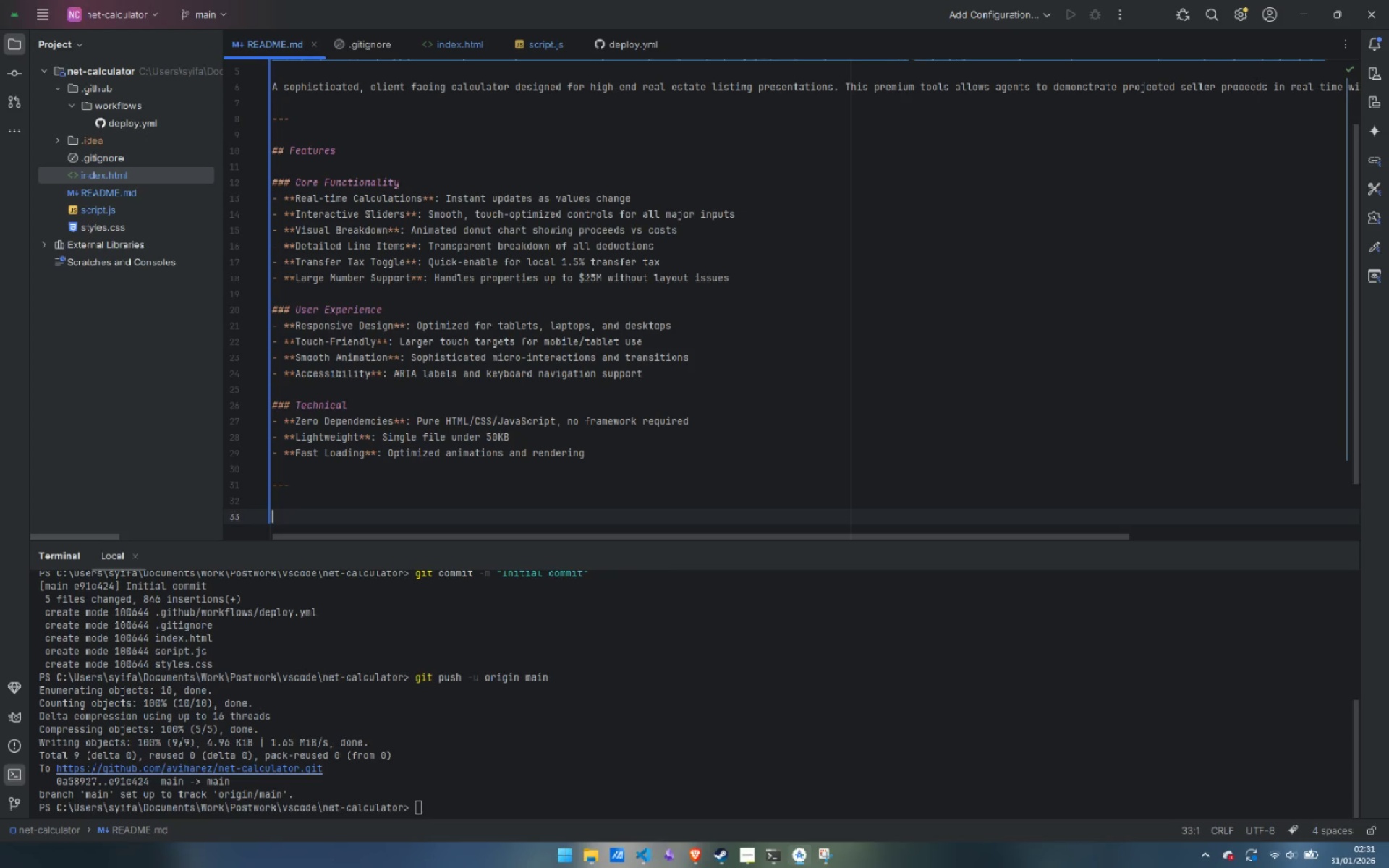 
wait(23.94)
 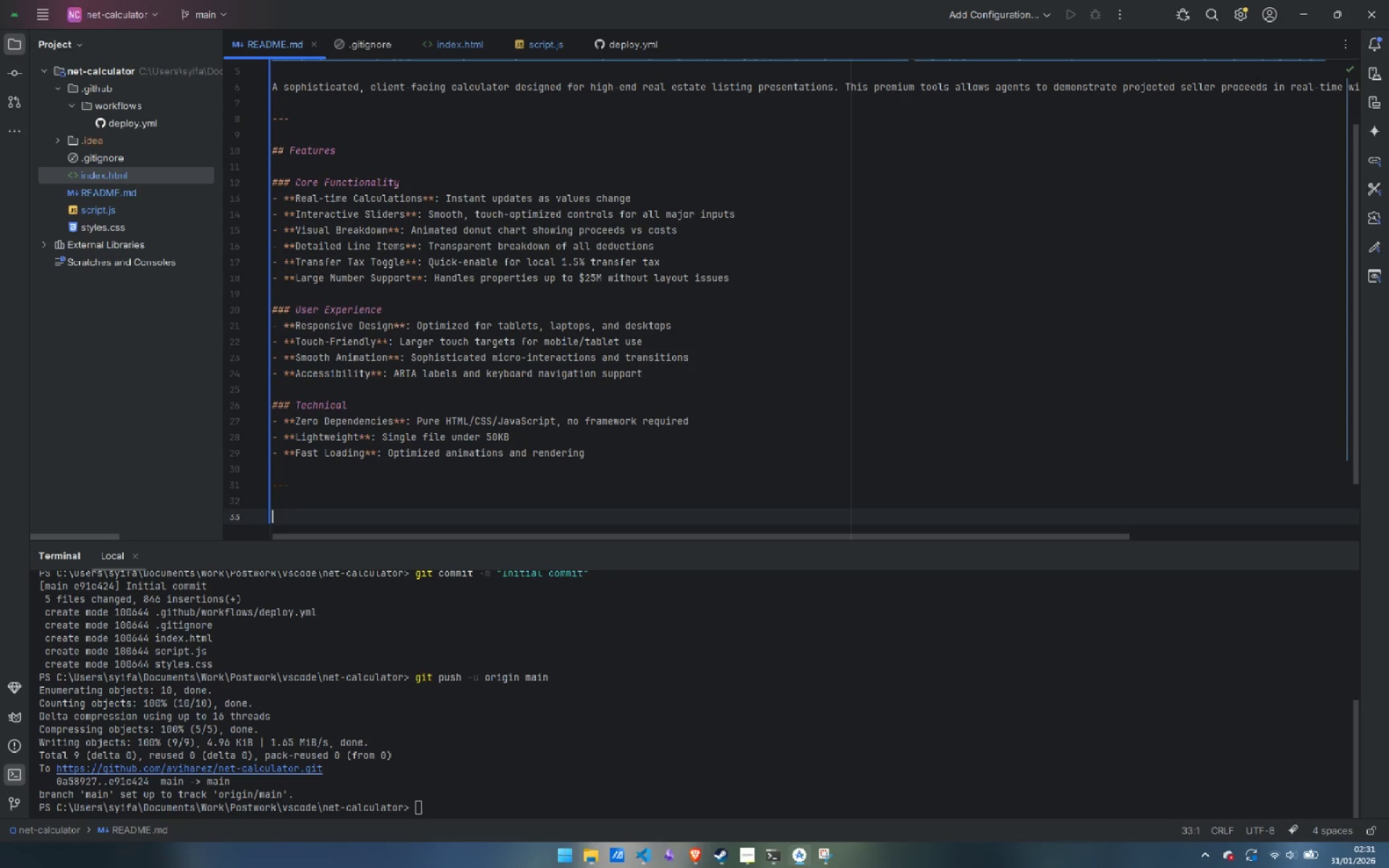 
scroll: coordinate [1331, 118], scroll_direction: down, amount: 1.0
 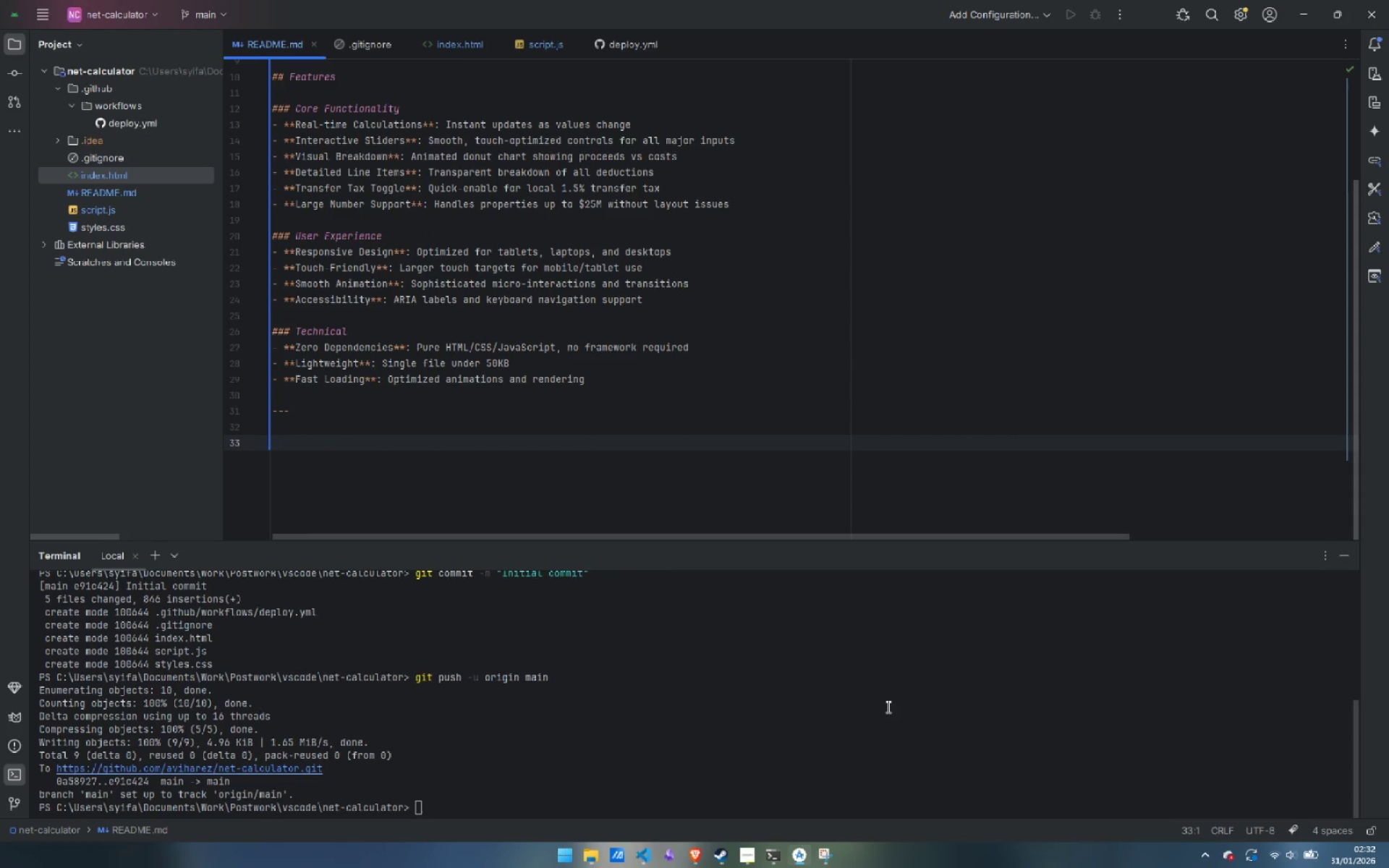 
left_click([742, 859])